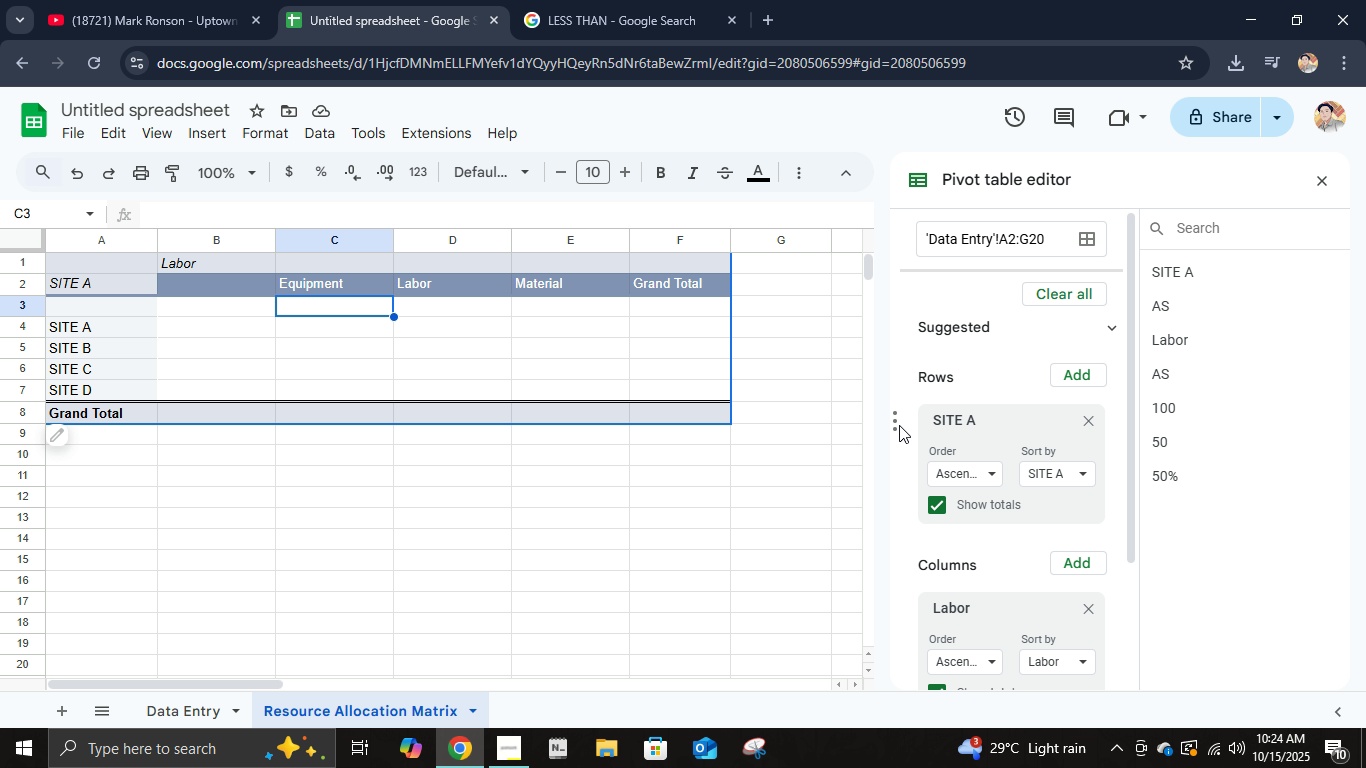 
scroll: coordinate [1029, 363], scroll_direction: up, amount: 4.0
 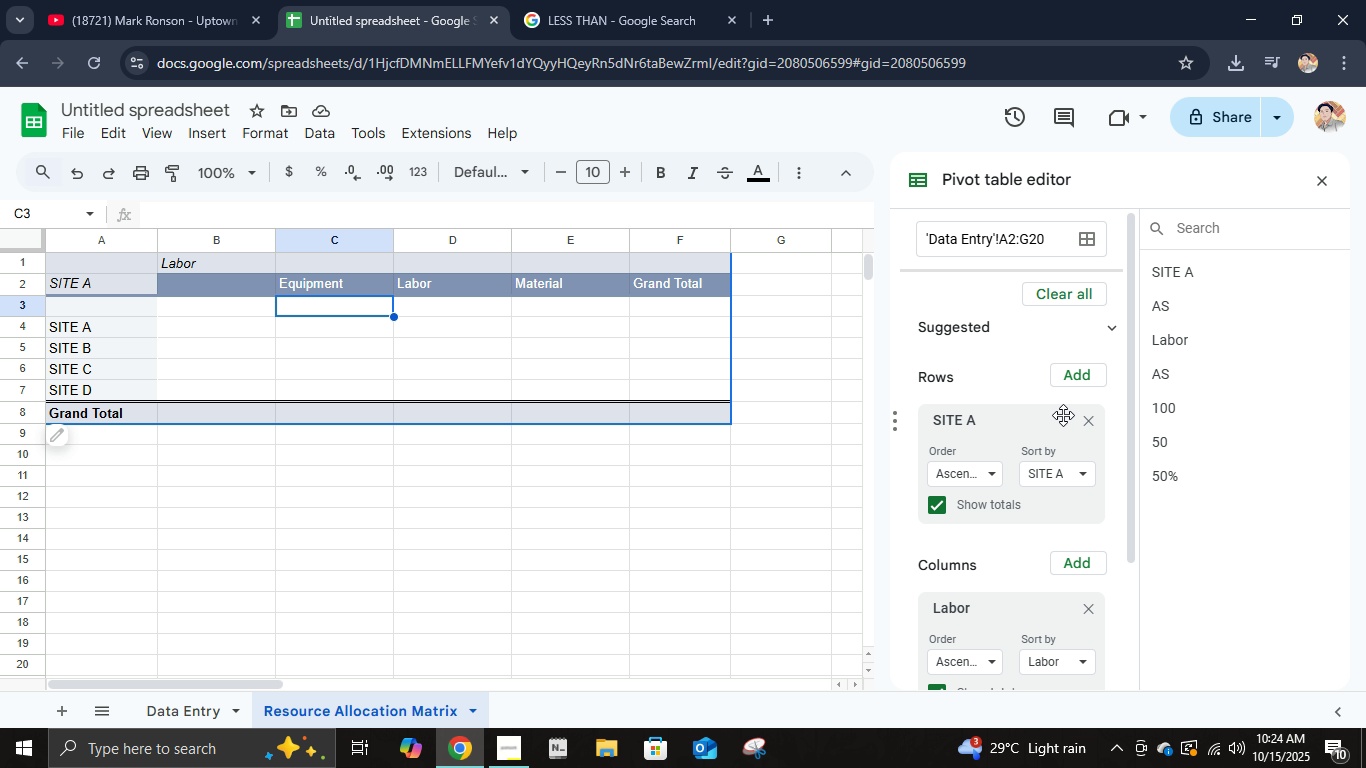 
scroll: coordinate [1066, 426], scroll_direction: down, amount: 4.0
 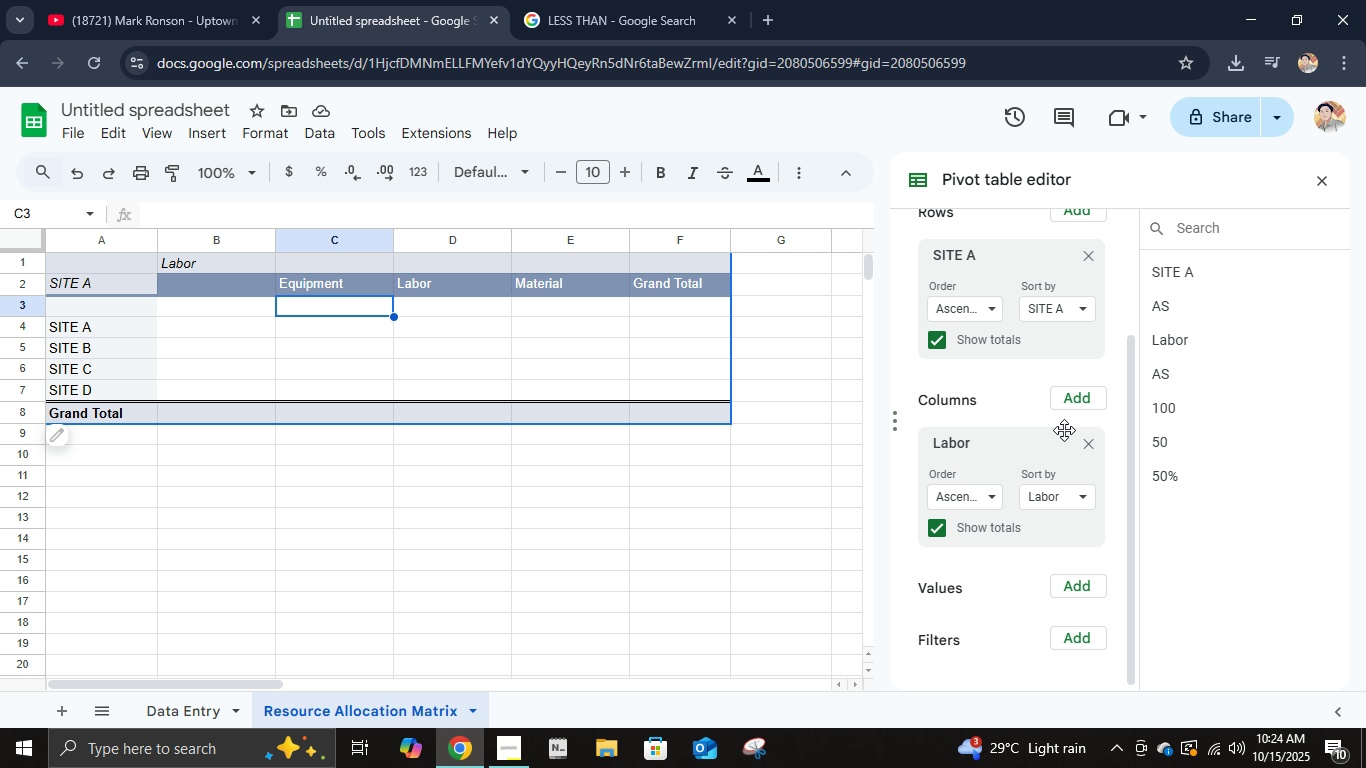 
scroll: coordinate [1064, 430], scroll_direction: up, amount: 3.0
 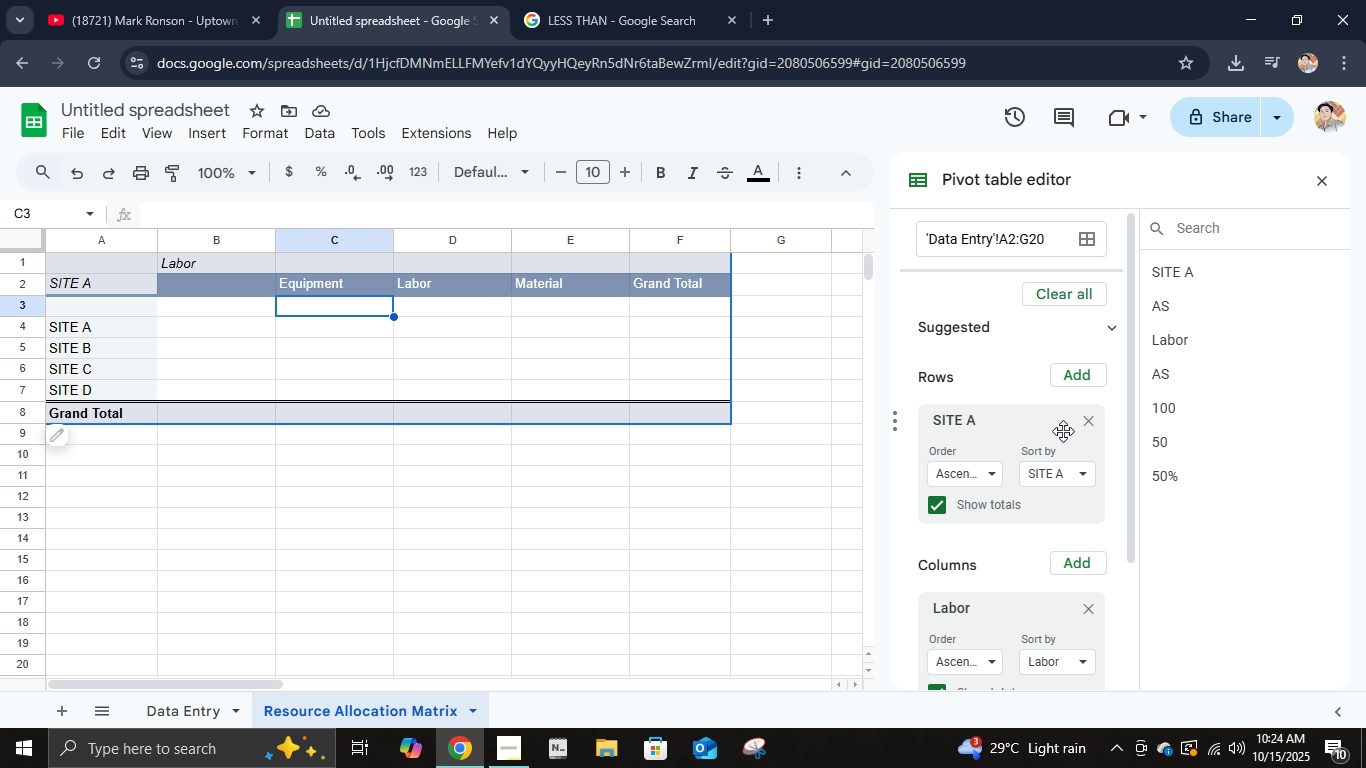 
scroll: coordinate [1063, 432], scroll_direction: down, amount: 3.0
 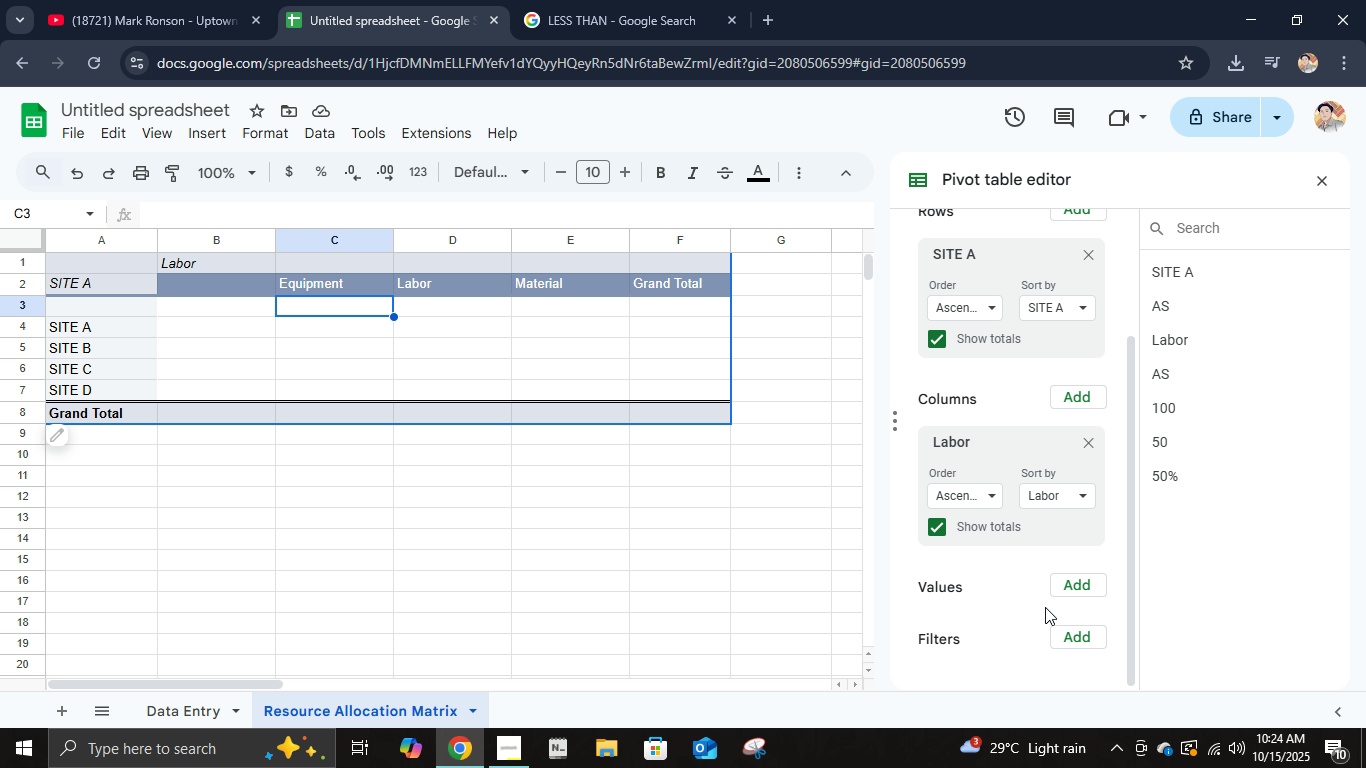 
left_click([1068, 591])
 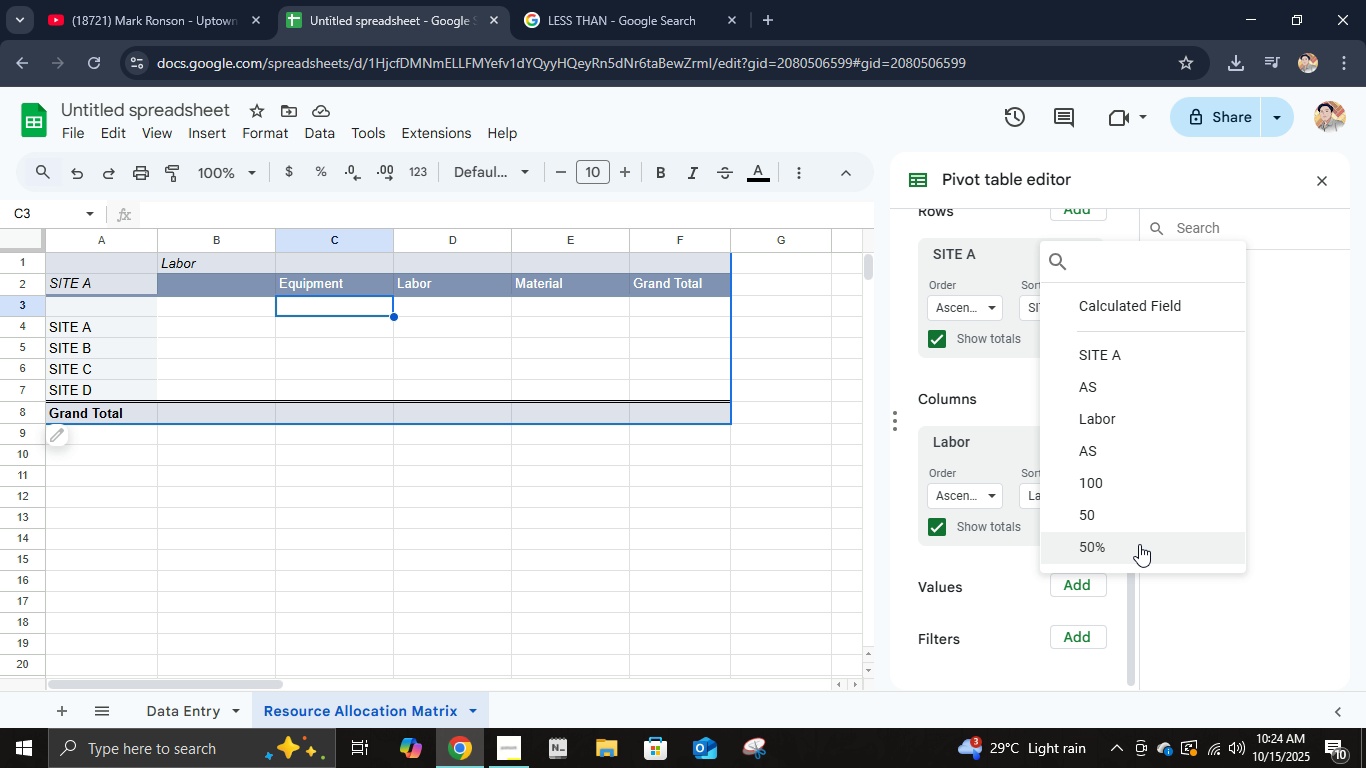 
wait(8.74)
 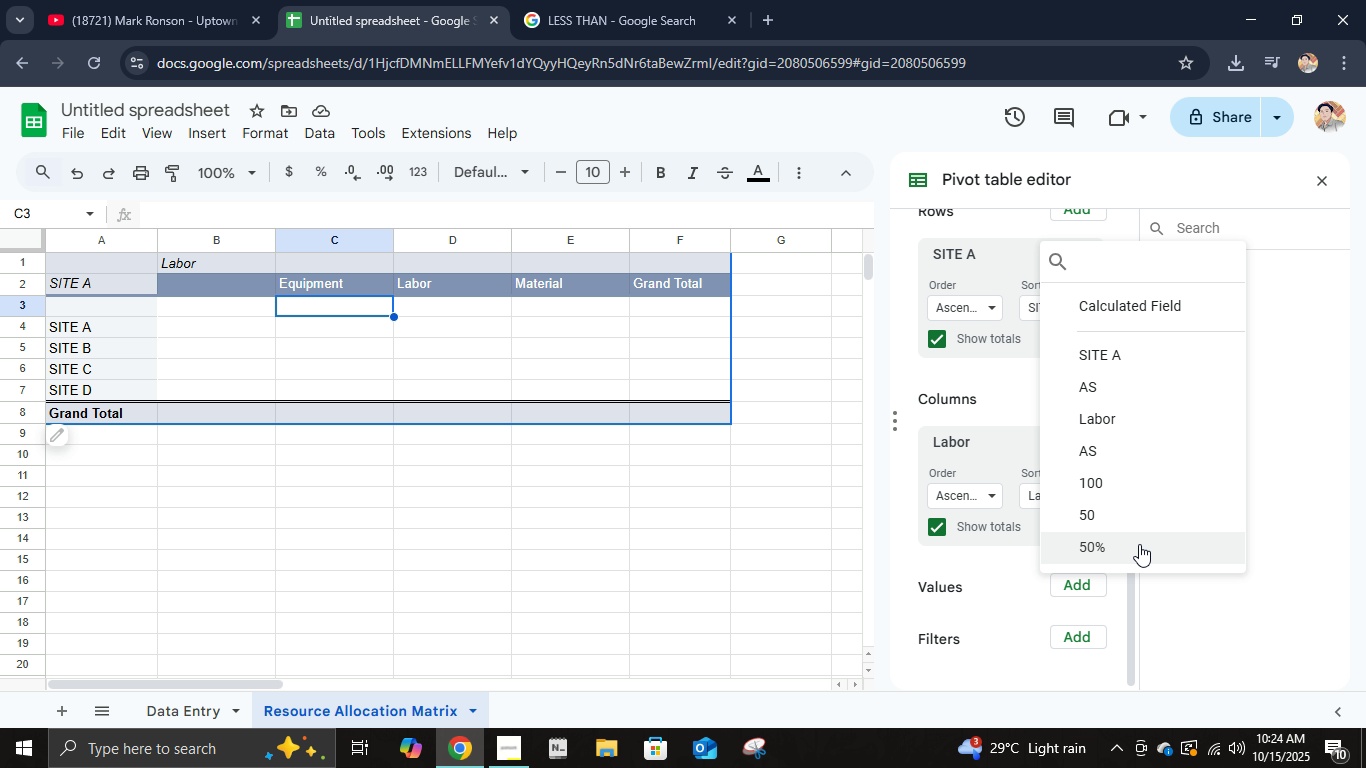 
left_click([1125, 481])
 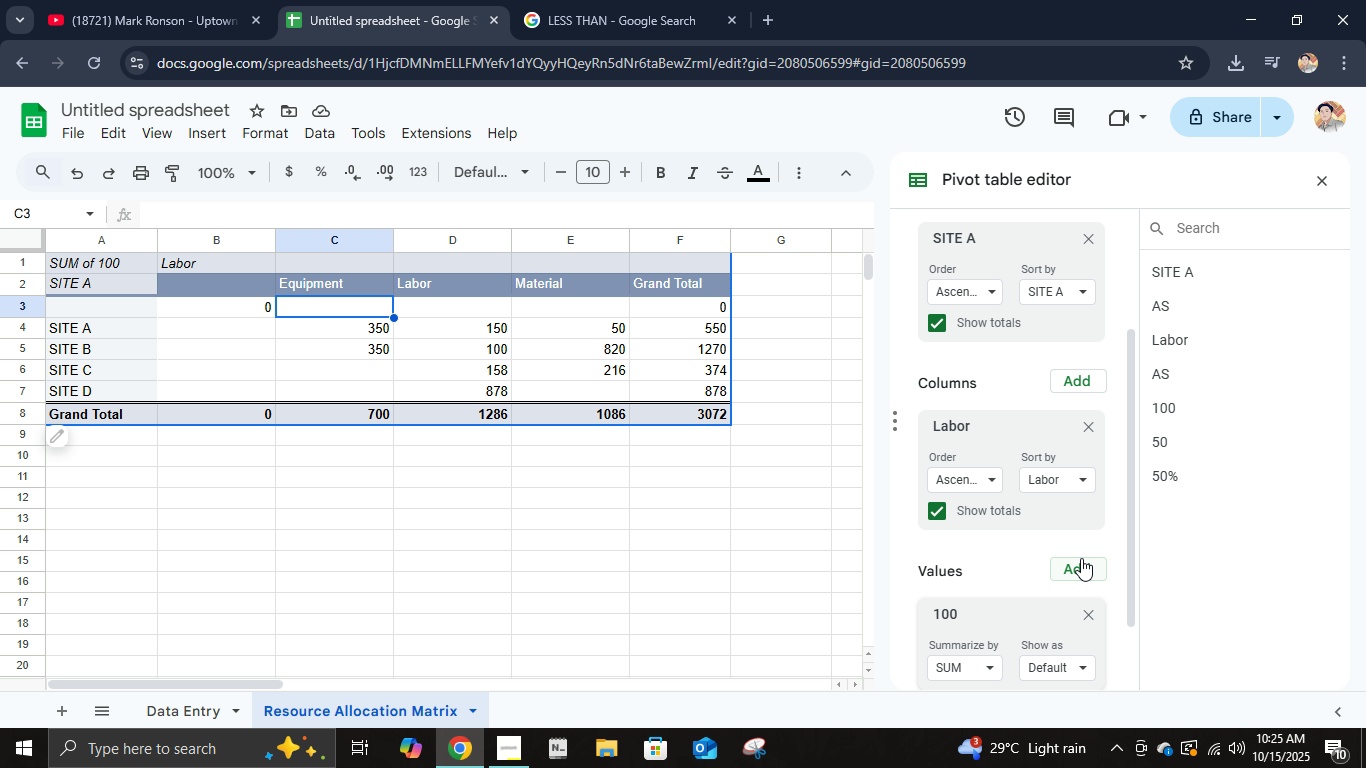 
wait(7.28)
 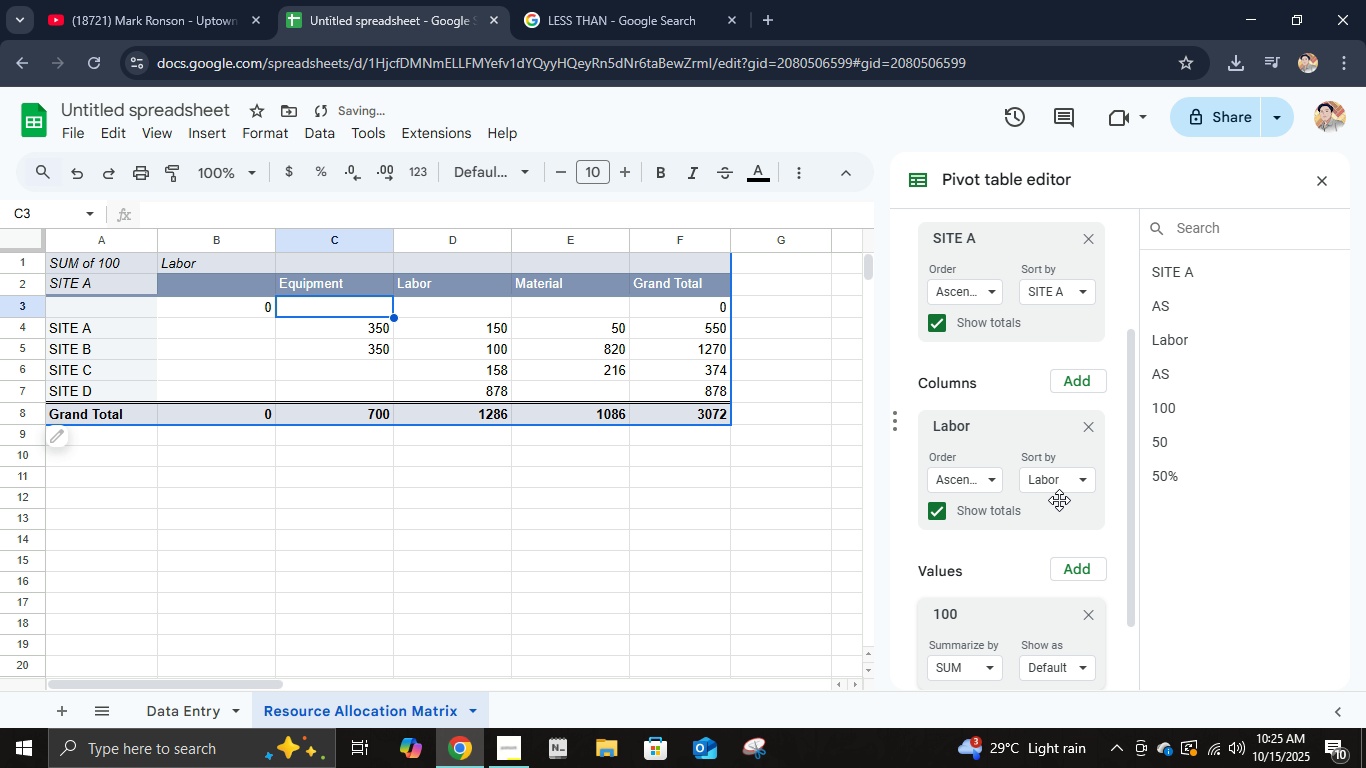 
left_click([700, 334])
 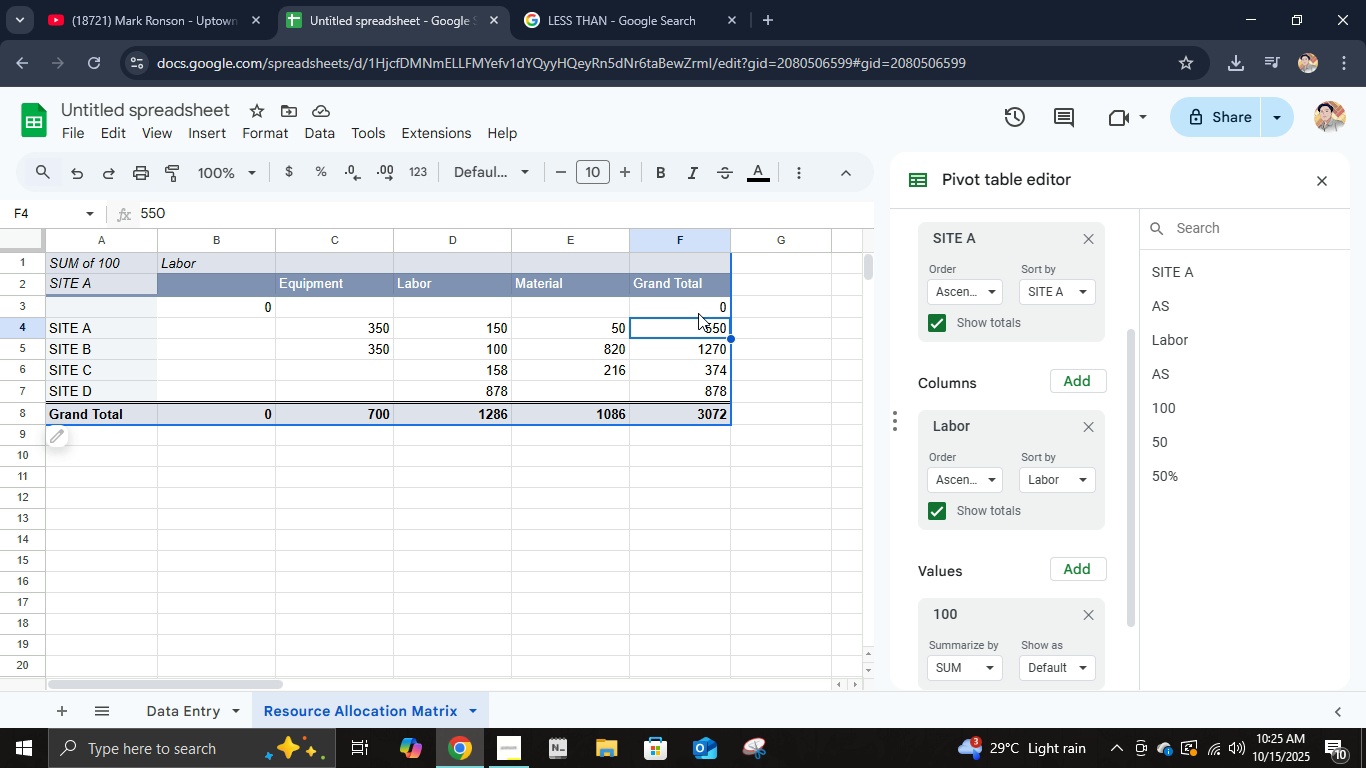 
left_click([698, 309])
 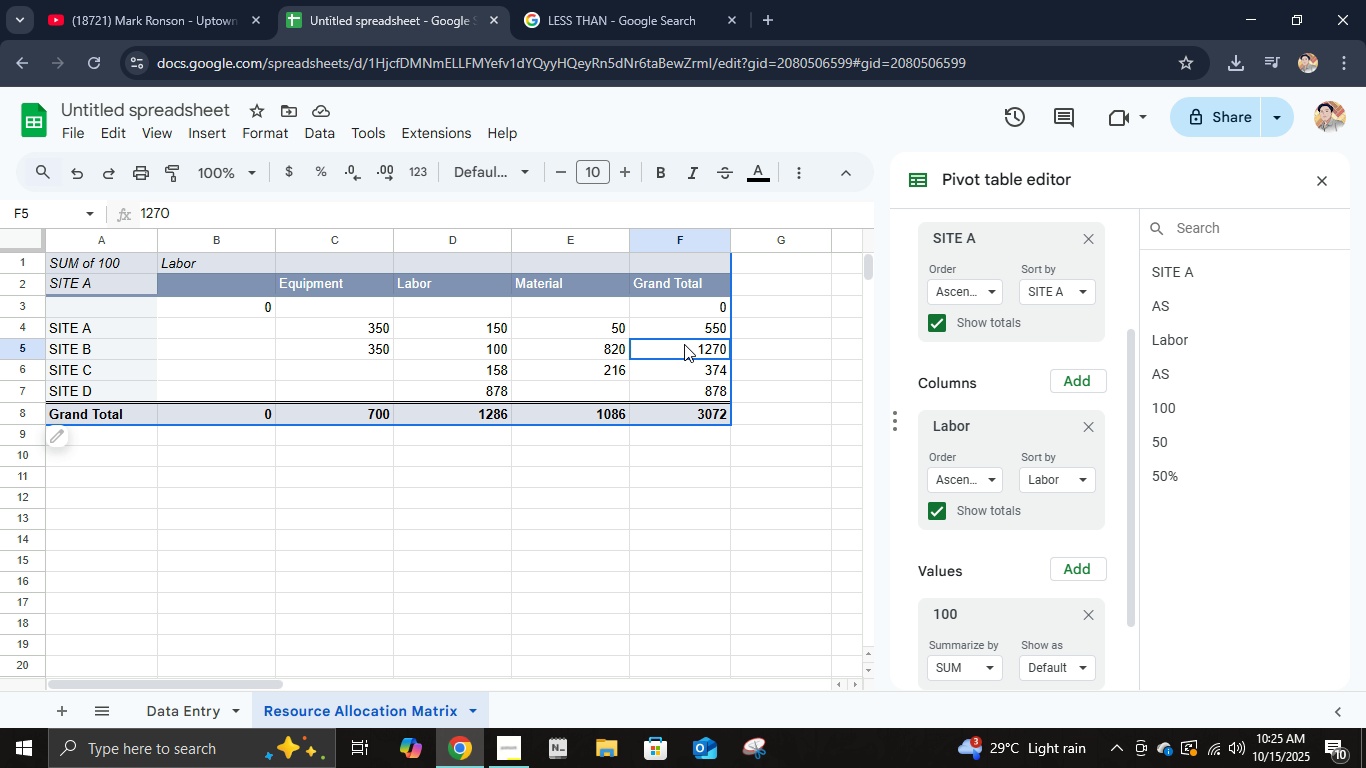 
double_click([689, 328])
 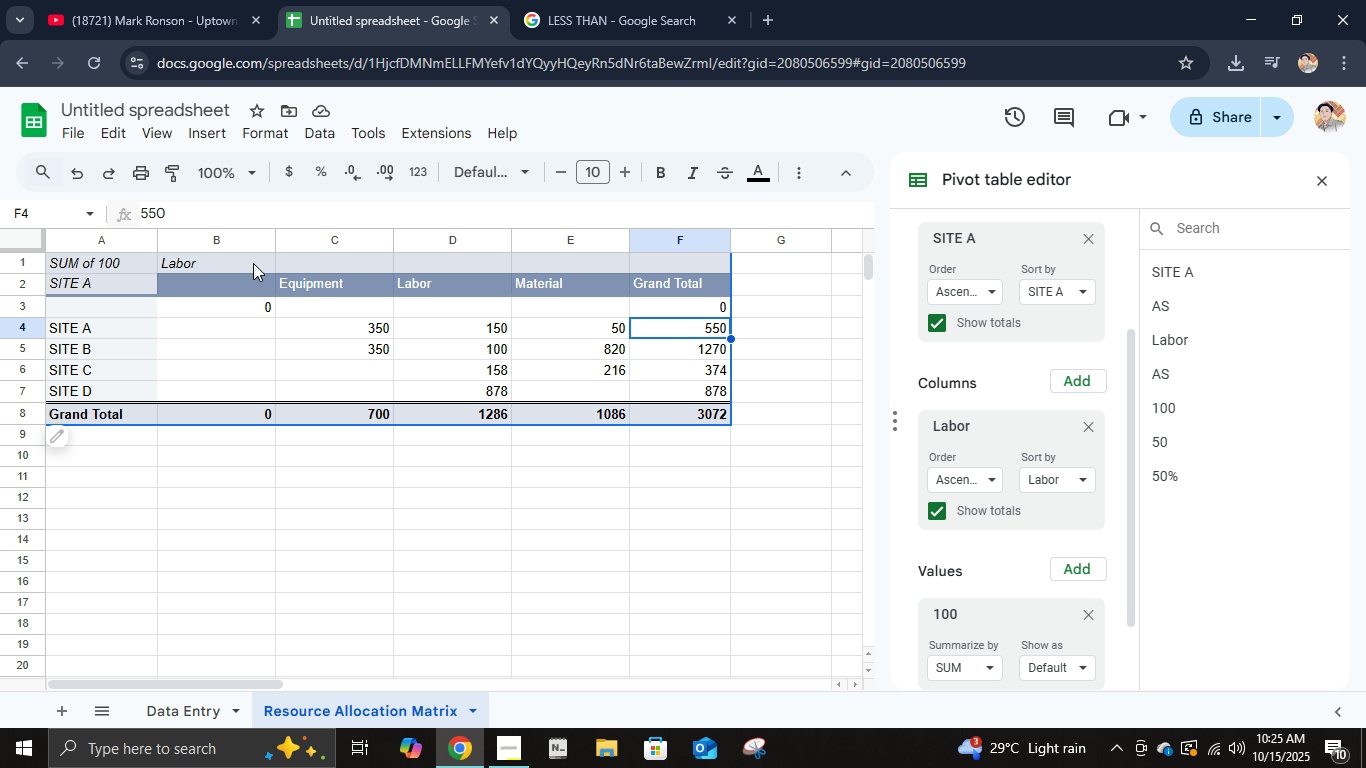 
left_click([220, 261])
 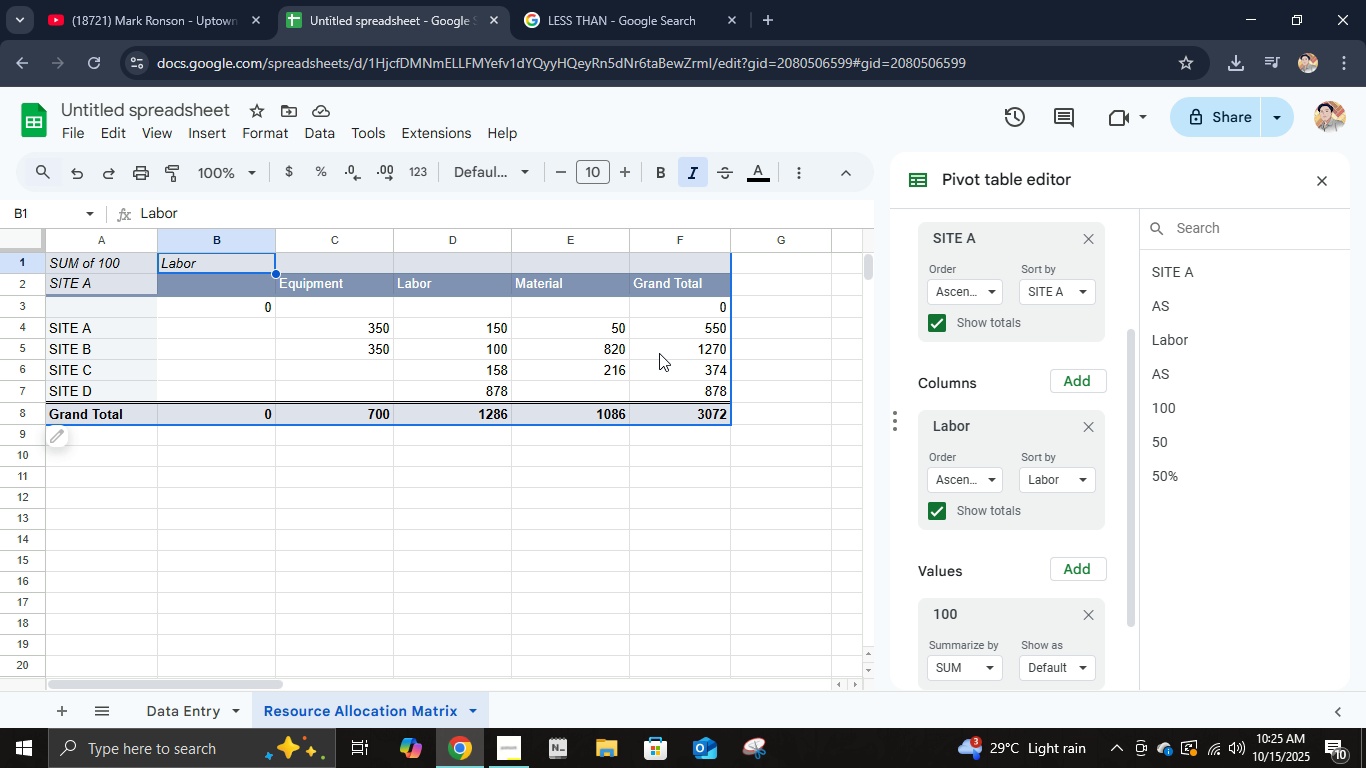 
left_click([667, 342])
 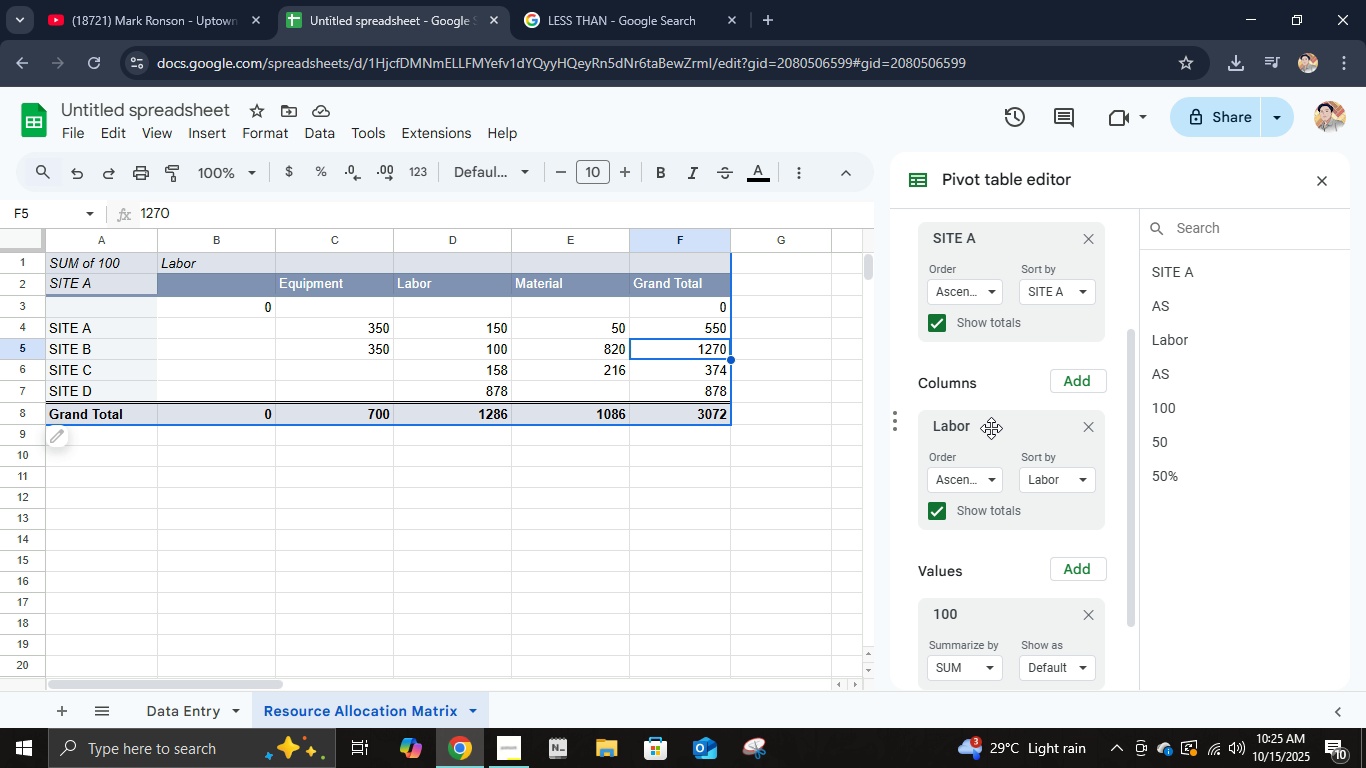 
left_click([992, 428])
 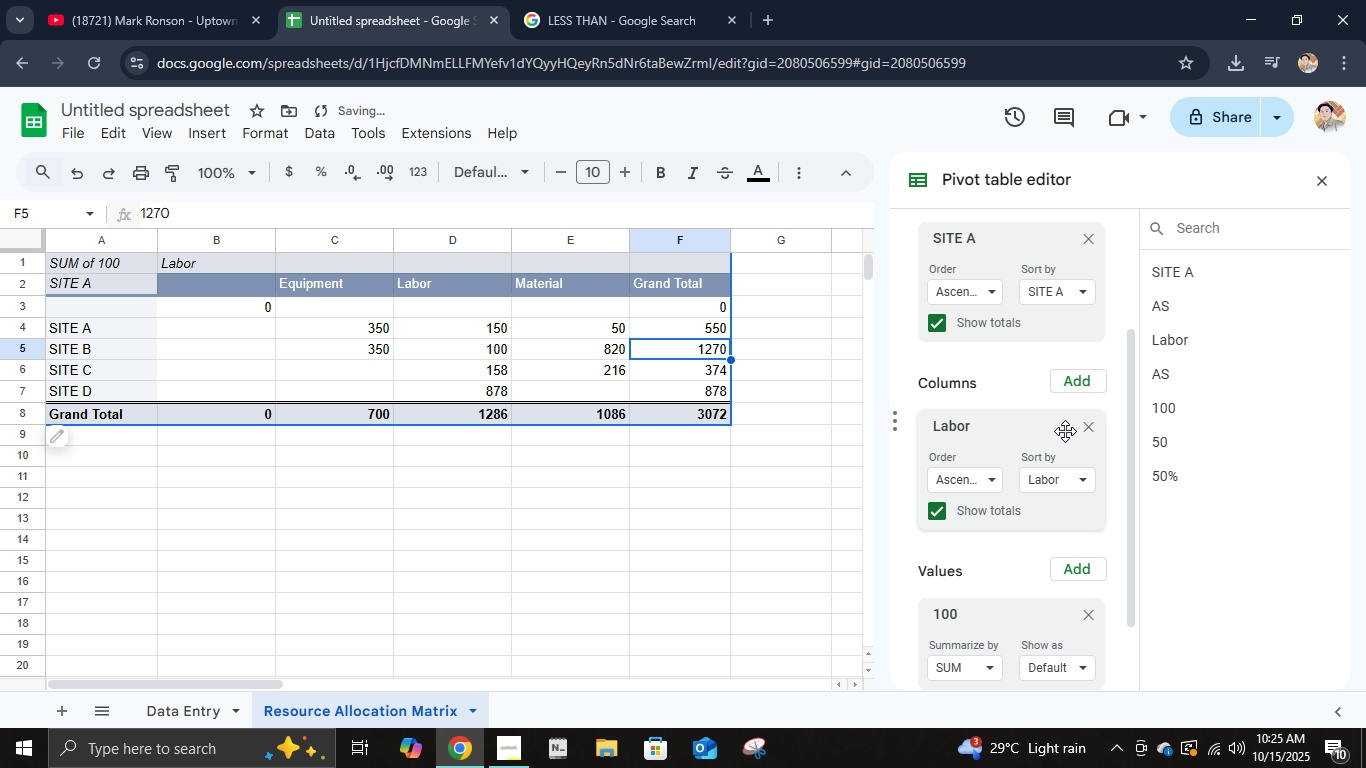 
scroll: coordinate [1026, 465], scroll_direction: down, amount: 2.0
 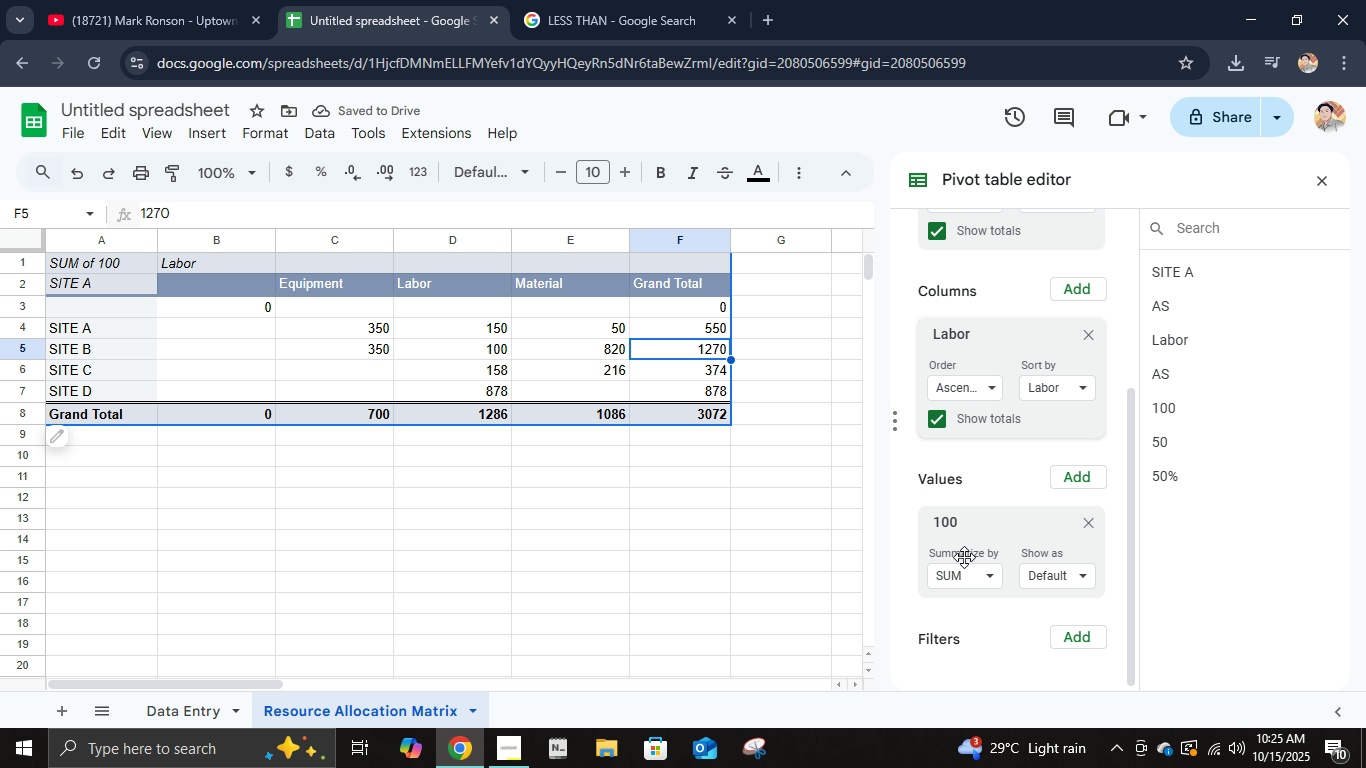 
left_click([952, 524])
 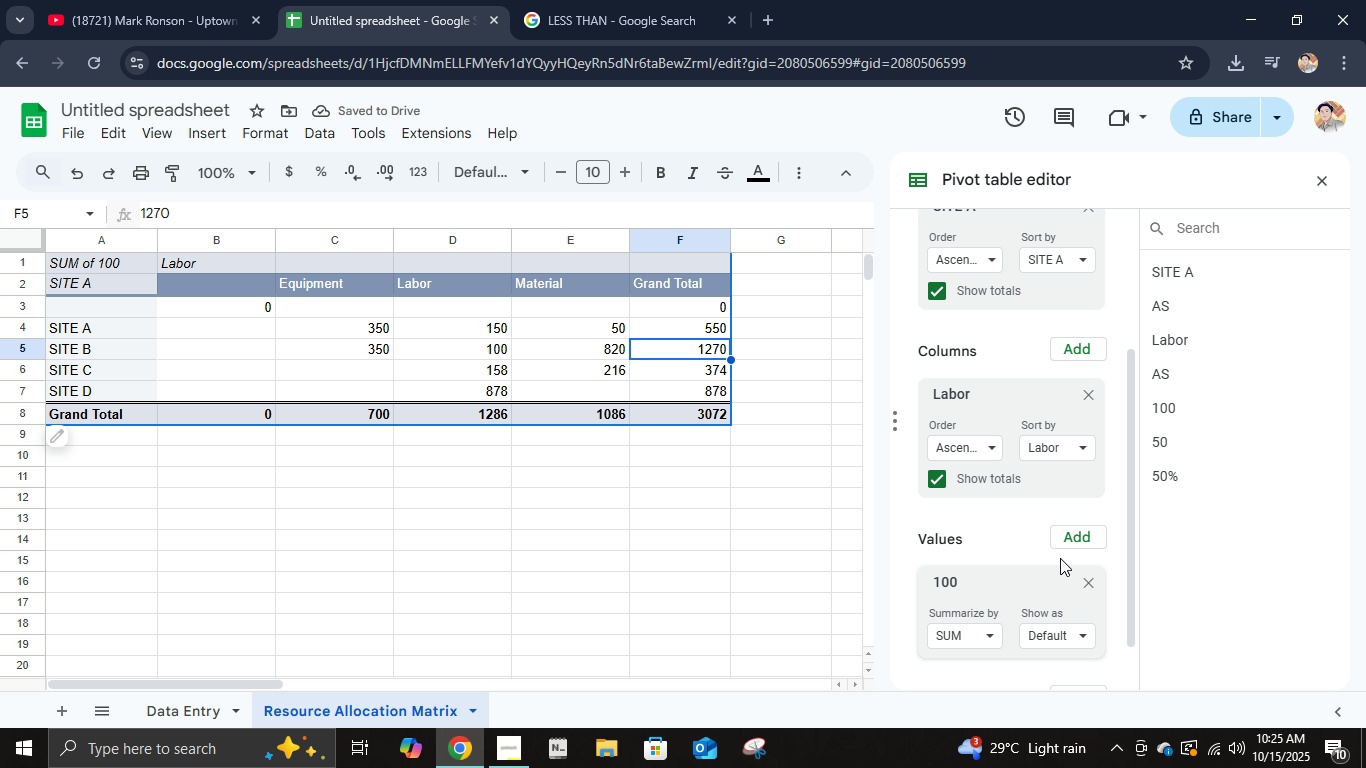 
left_click([998, 525])
 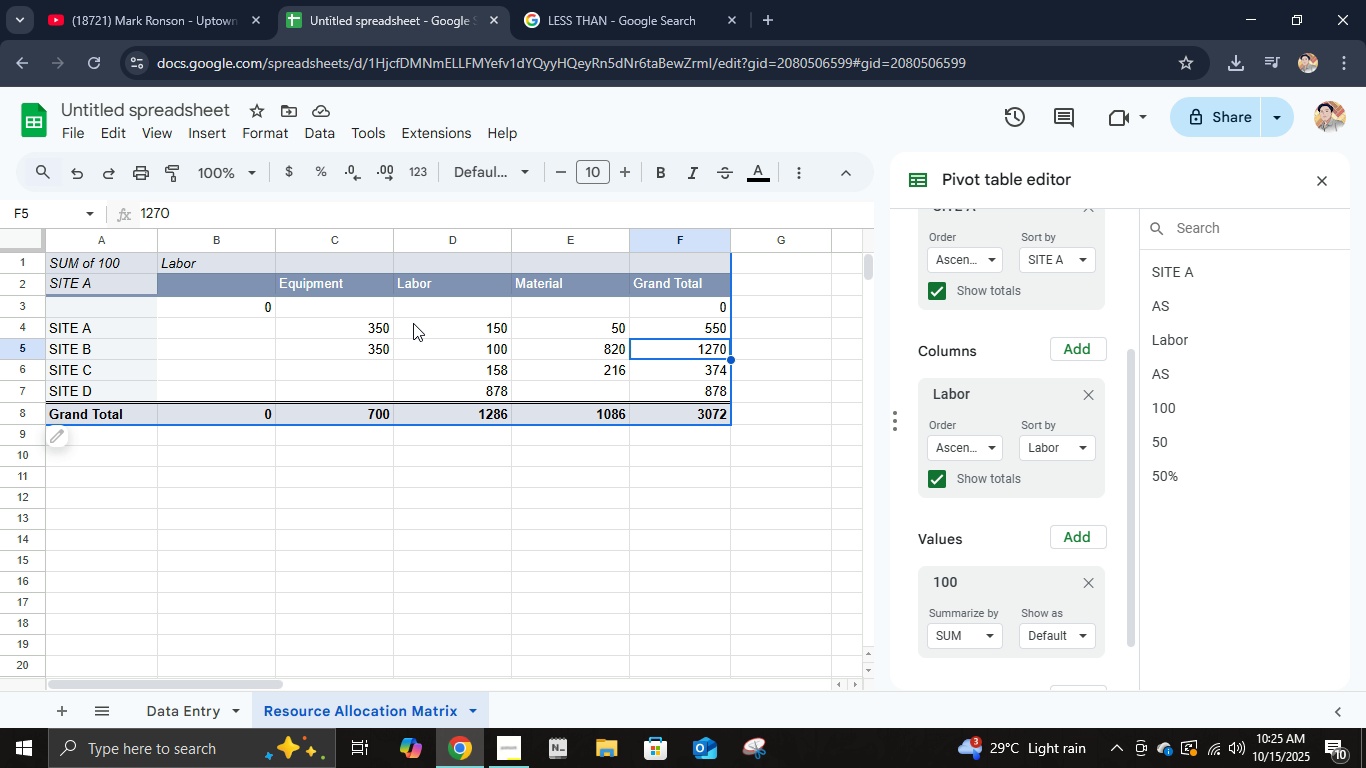 
left_click([392, 325])
 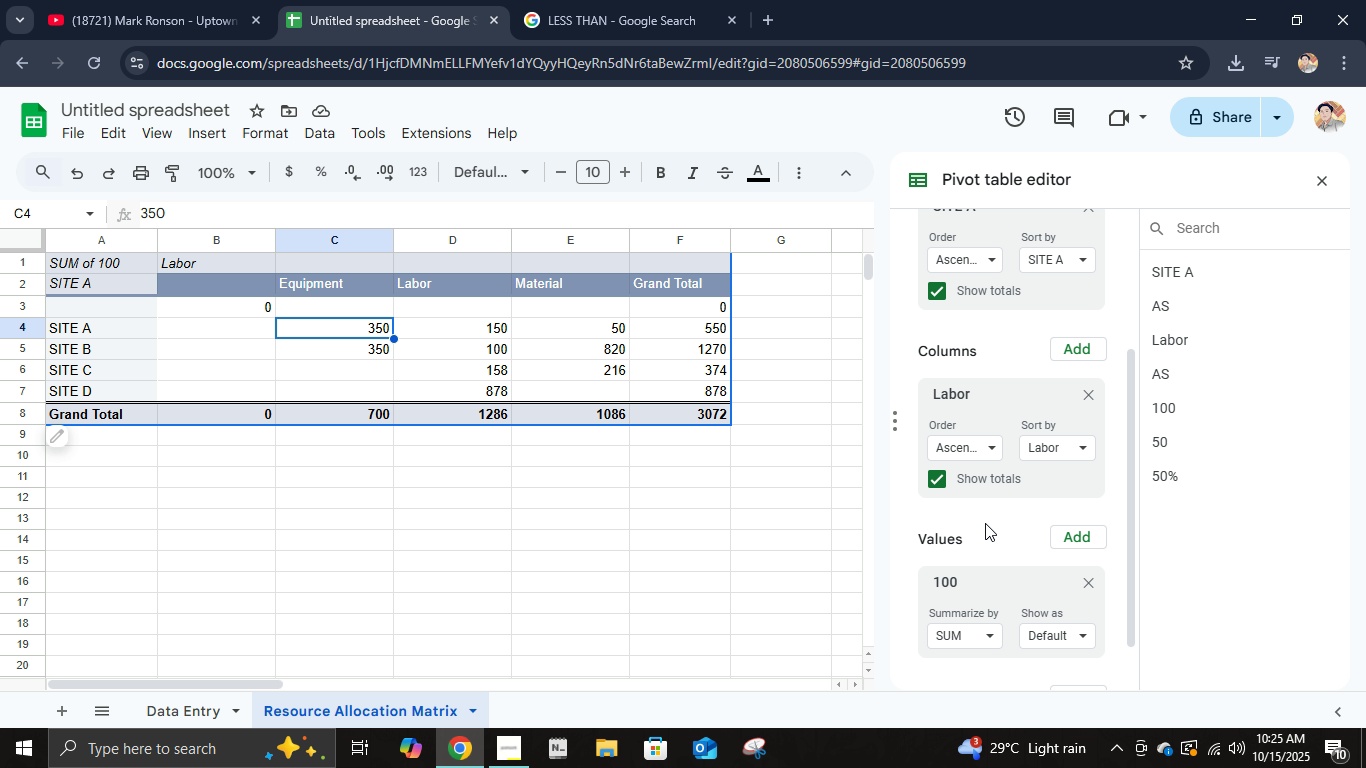 
left_click([988, 534])
 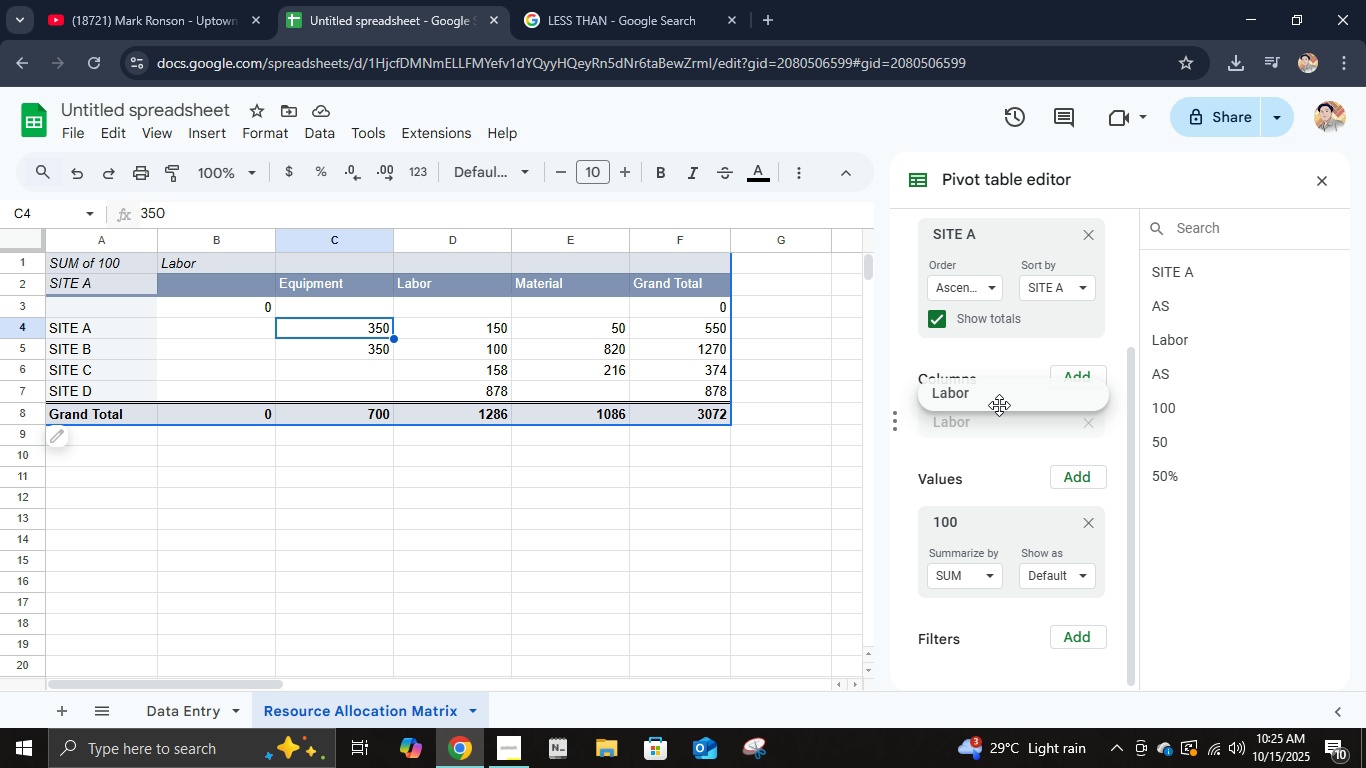 
left_click([999, 402])
 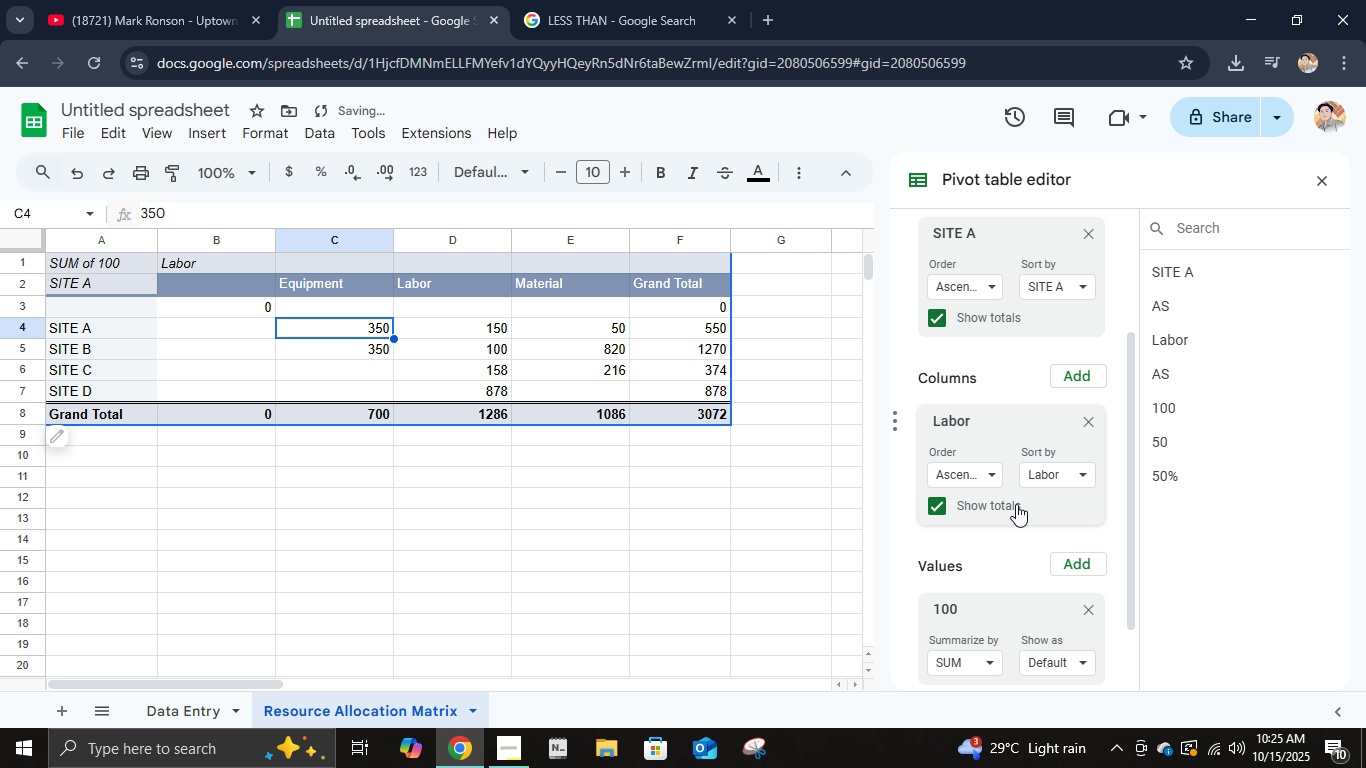 
scroll: coordinate [1006, 514], scroll_direction: down, amount: 3.0
 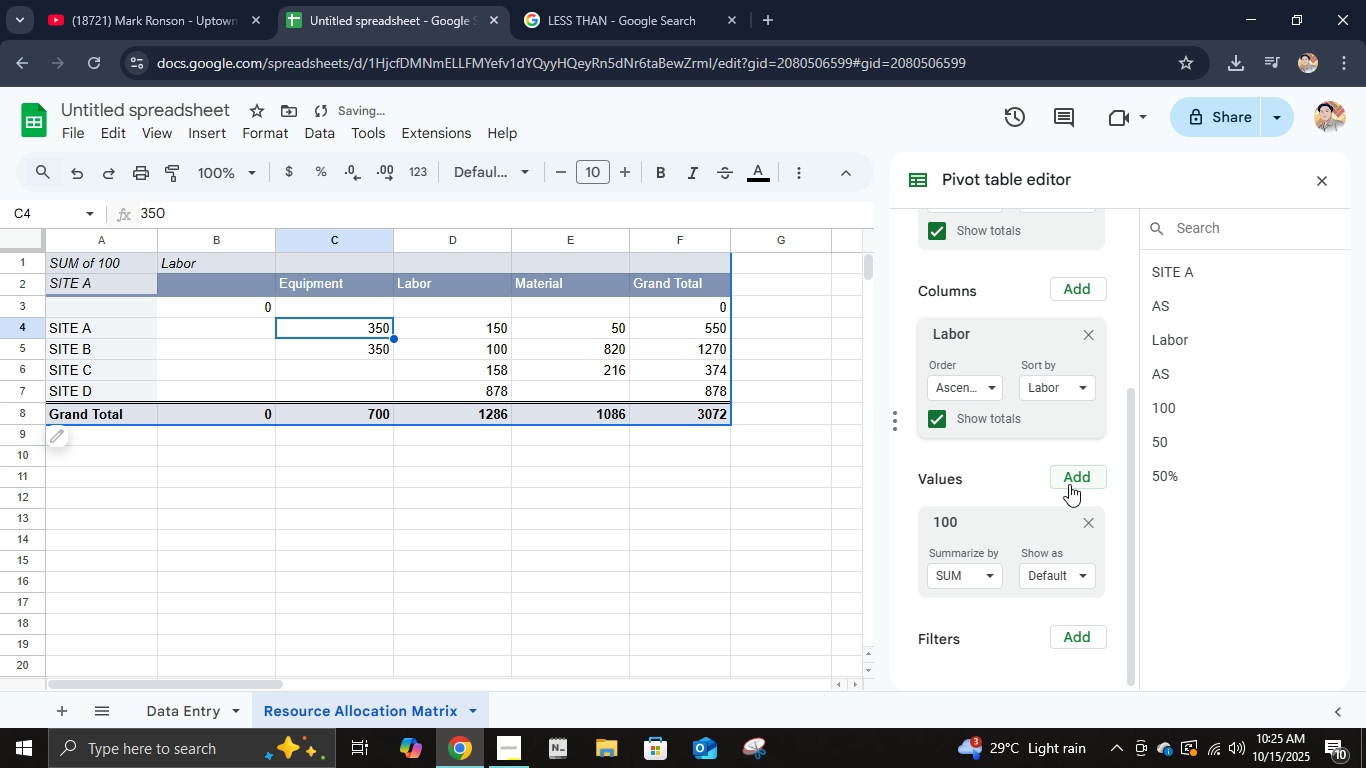 
left_click([1067, 478])
 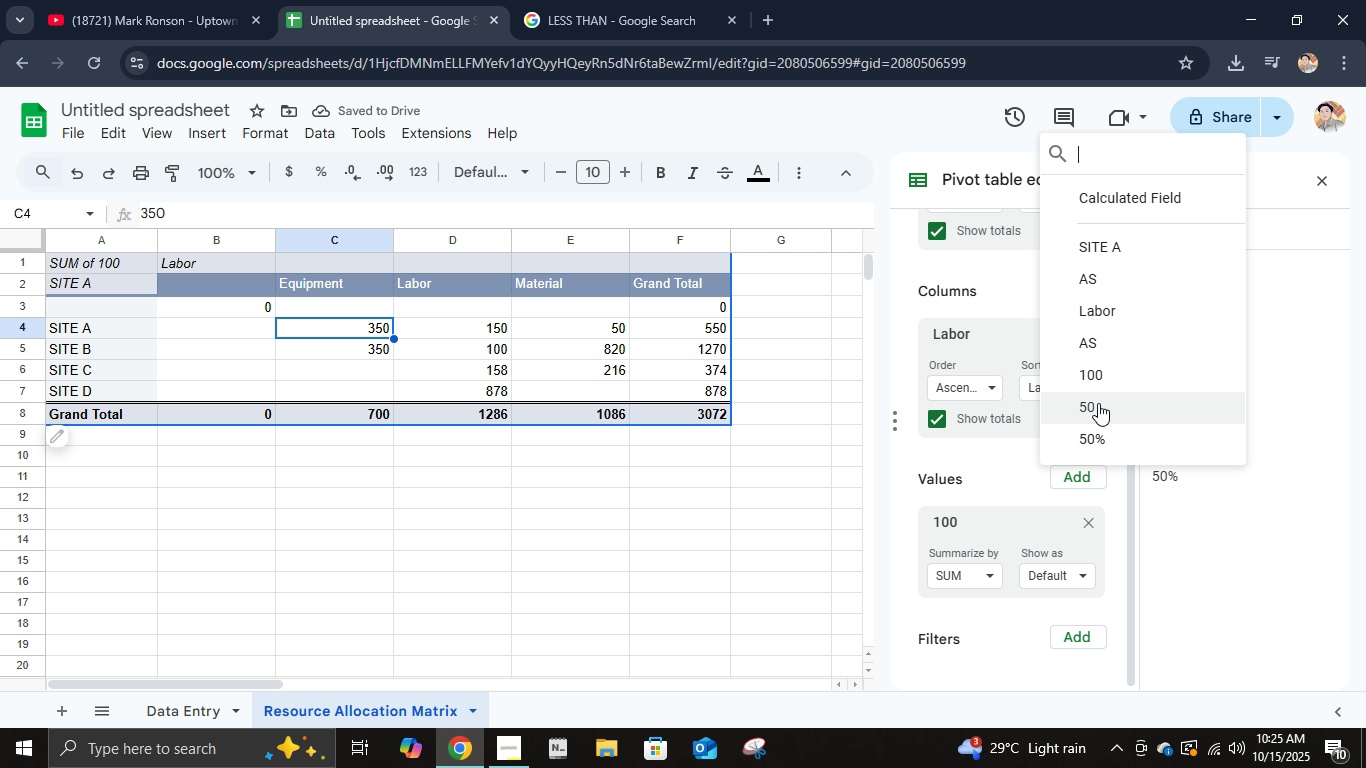 
left_click([1098, 403])
 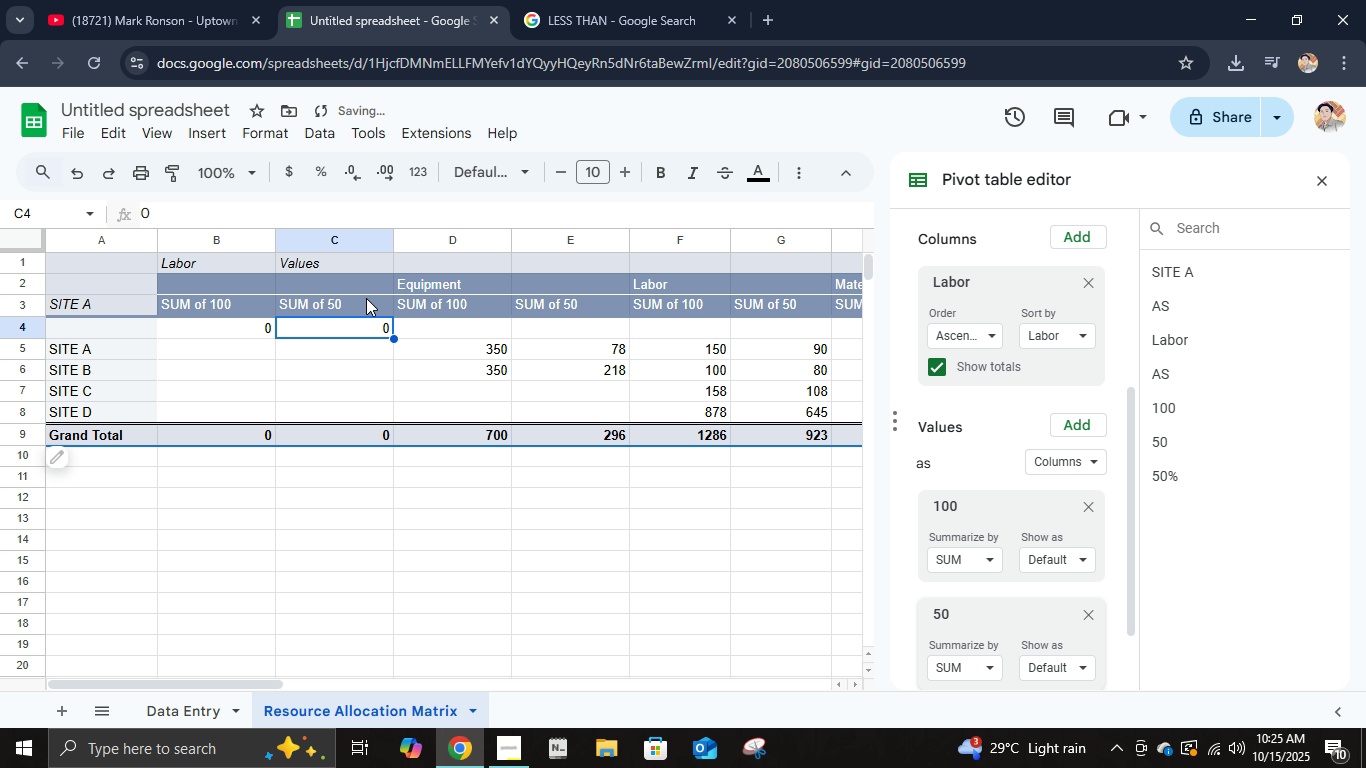 
left_click([290, 308])
 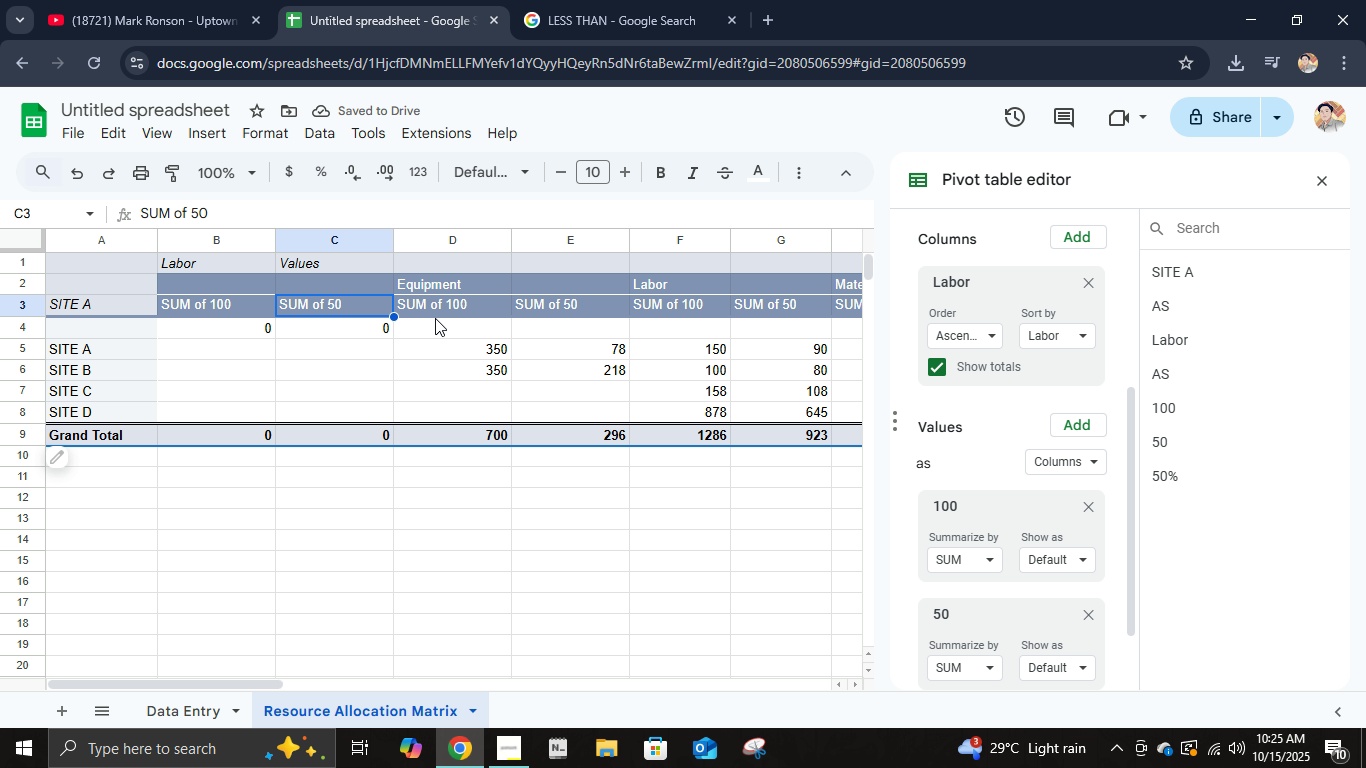 
left_click([435, 318])
 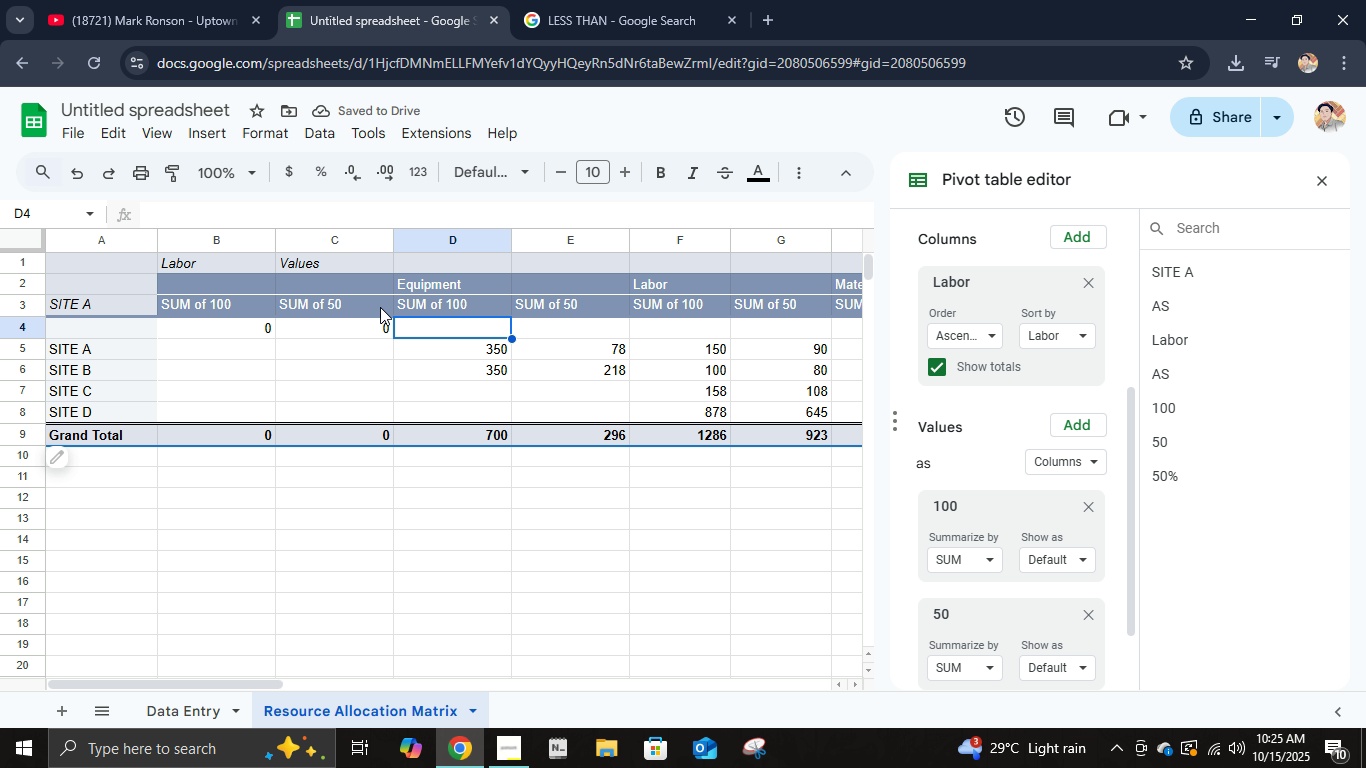 
left_click([395, 298])
 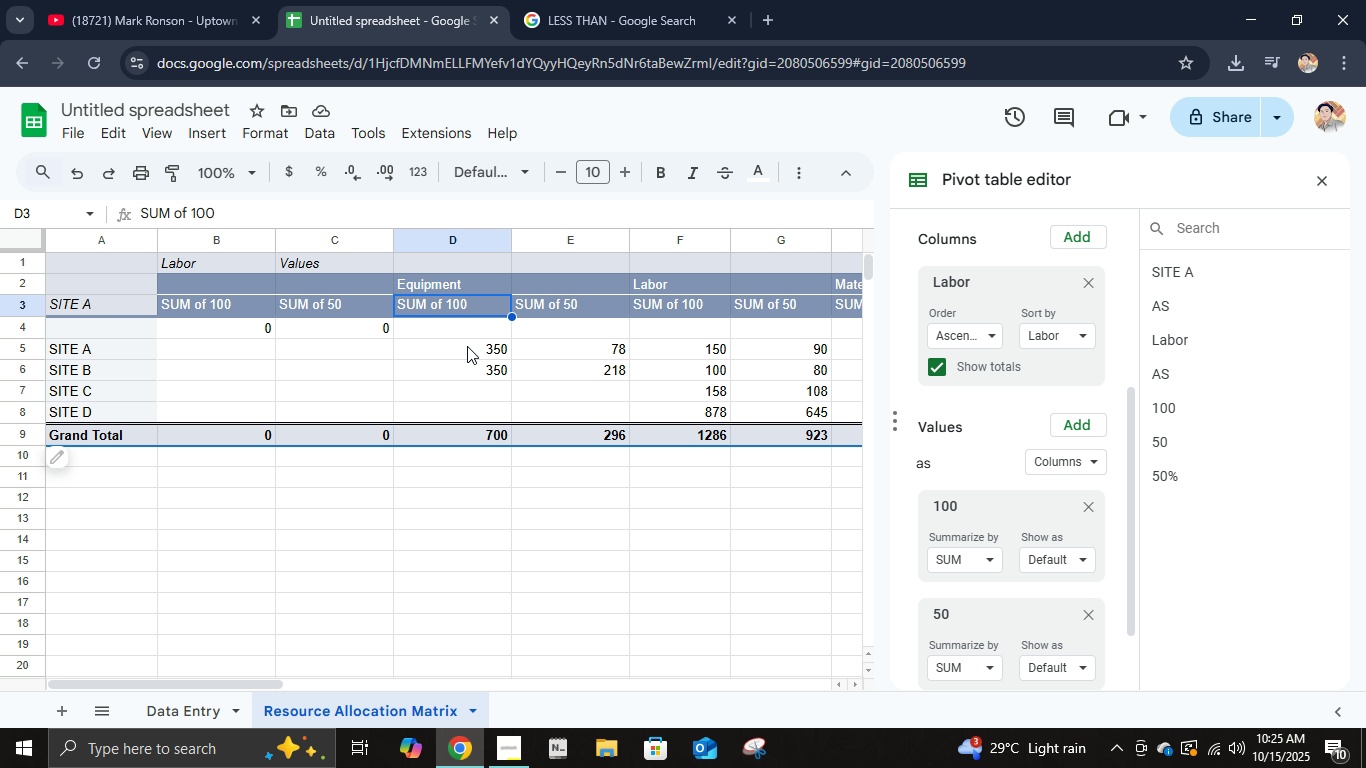 
scroll: coordinate [384, 520], scroll_direction: up, amount: 6.0
 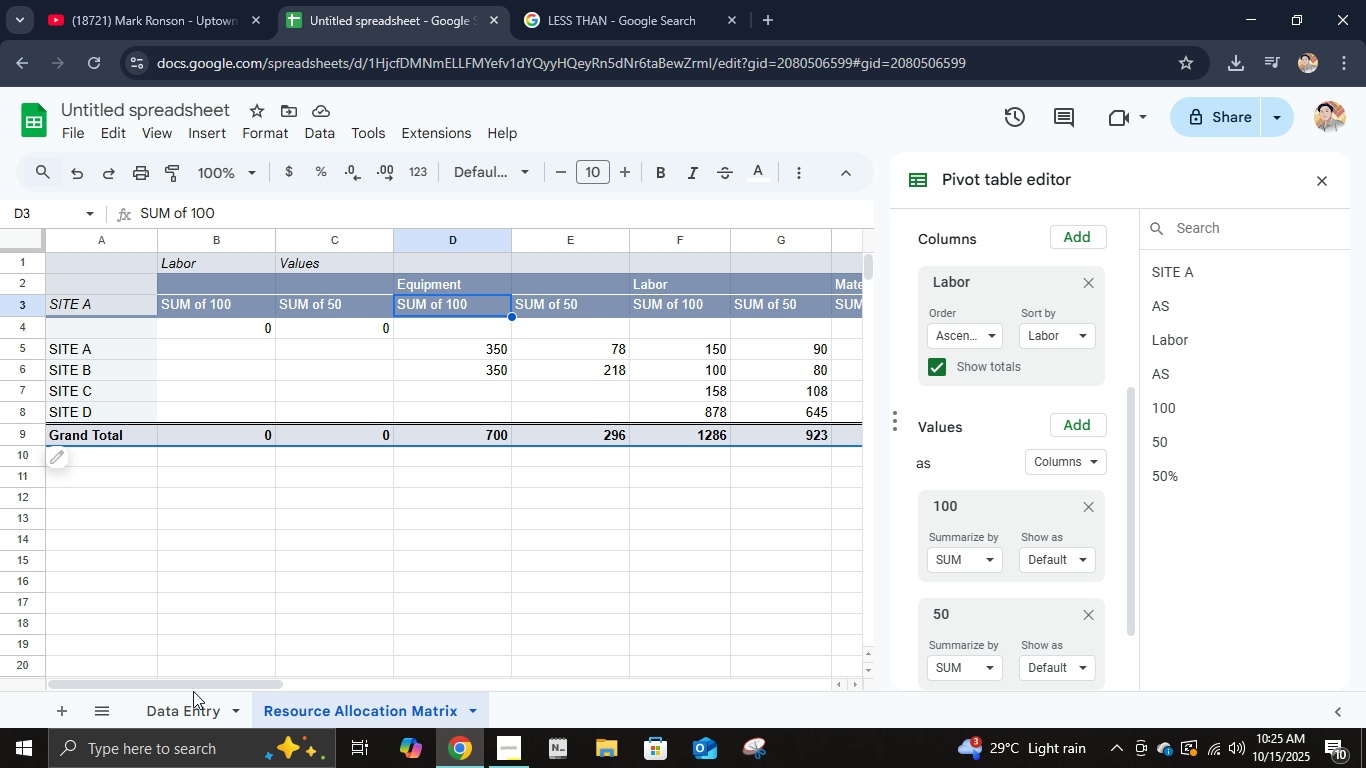 
left_click_drag(start_coordinate=[190, 686], to_coordinate=[178, 651])
 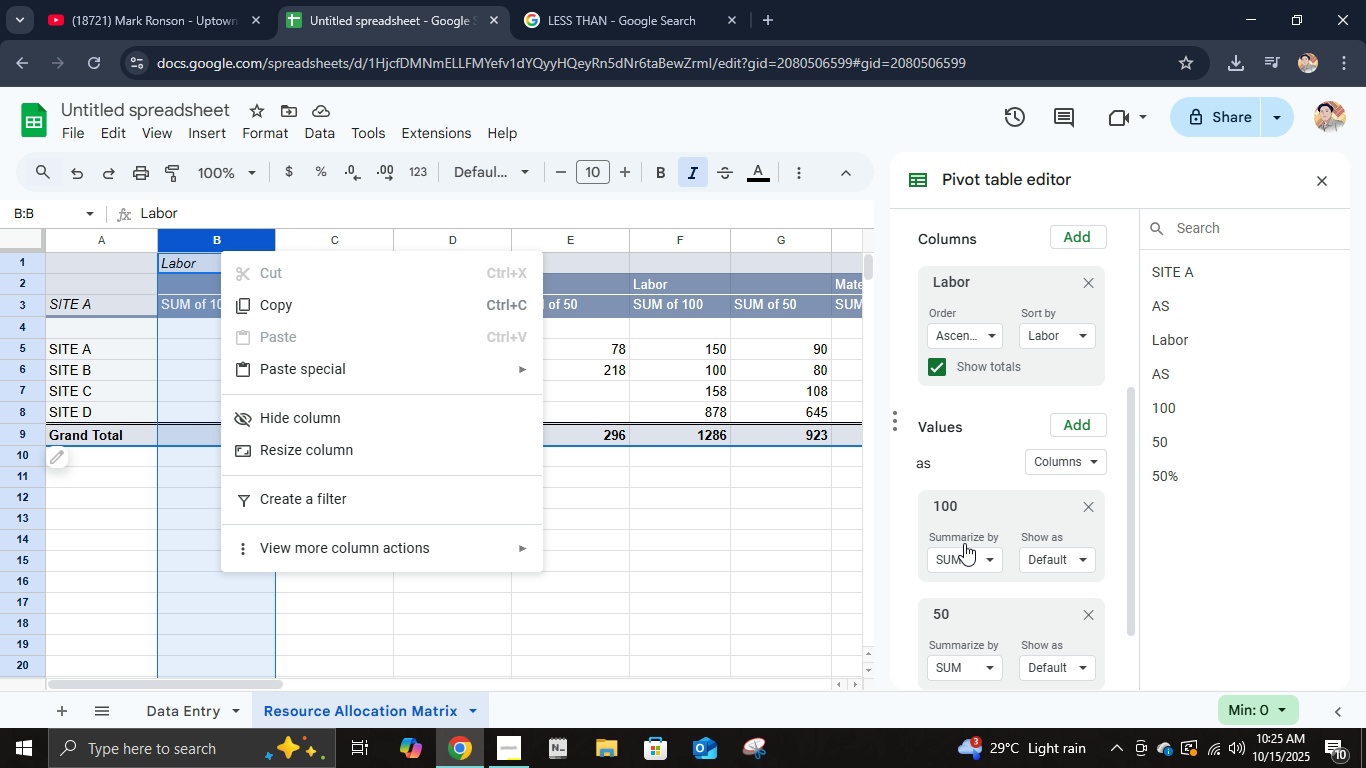 
left_click([984, 460])
 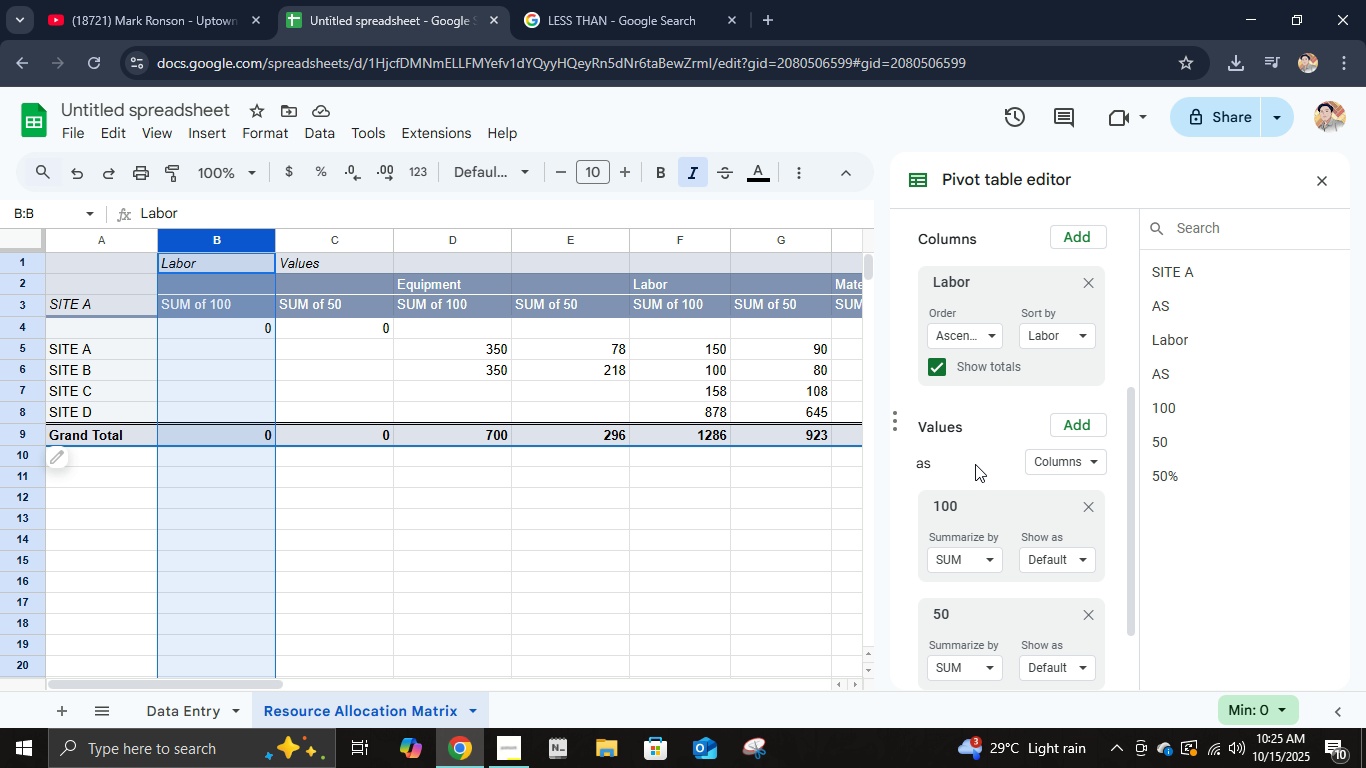 
scroll: coordinate [967, 463], scroll_direction: up, amount: 5.0
 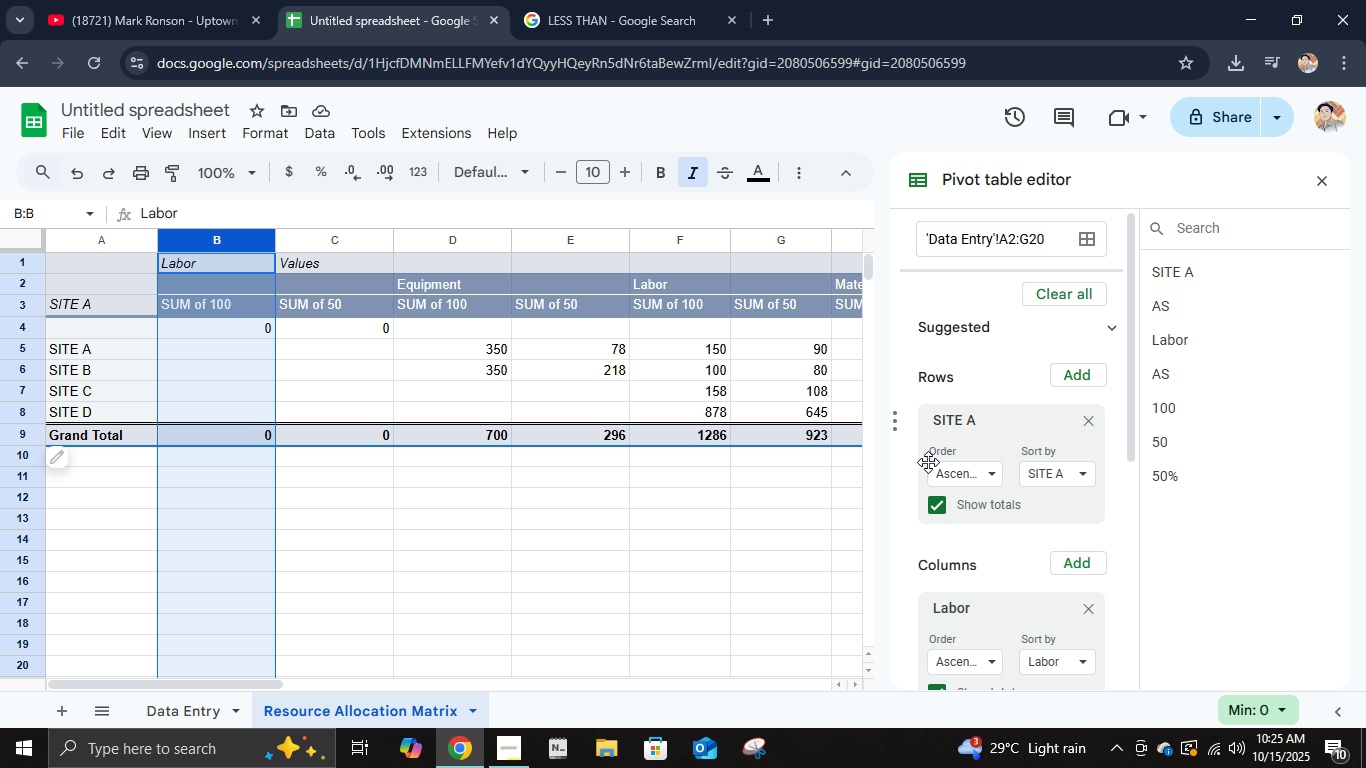 
scroll: coordinate [1026, 513], scroll_direction: down, amount: 3.0
 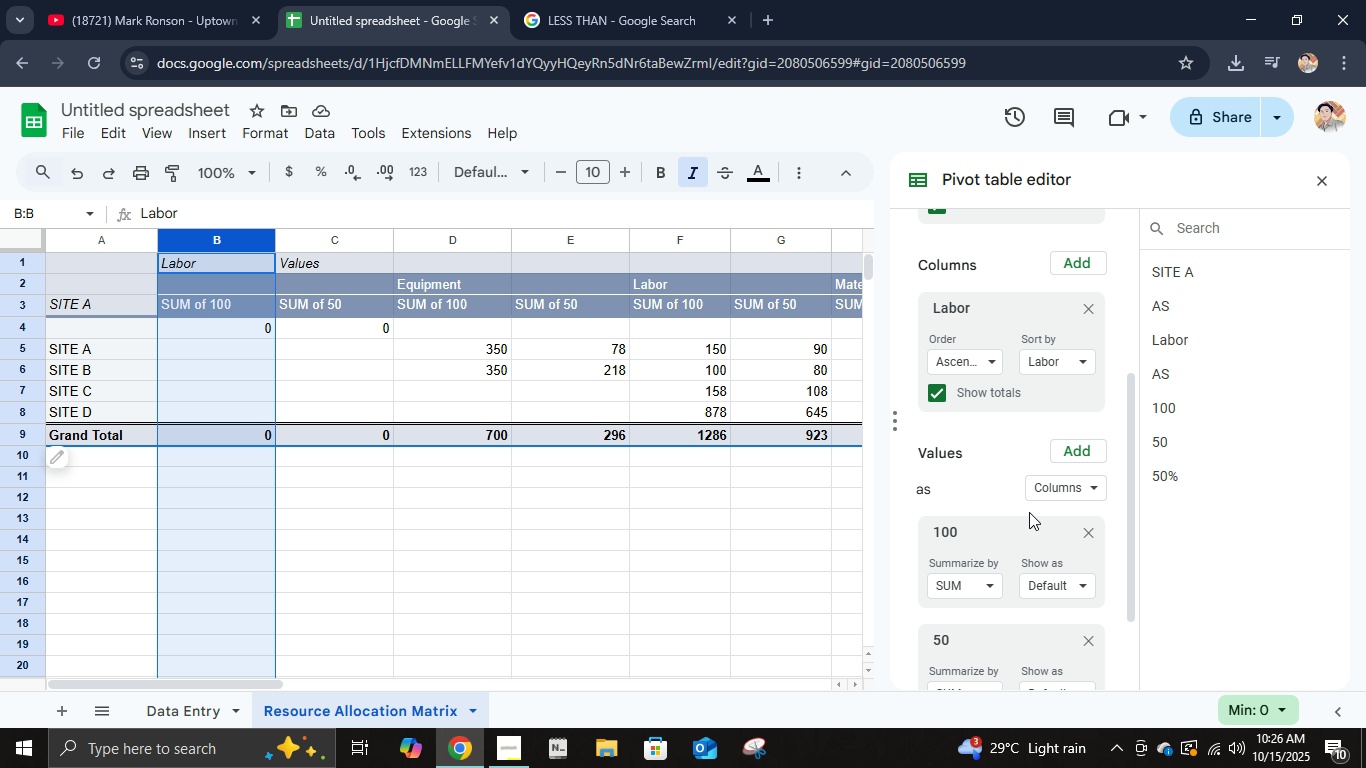 
scroll: coordinate [1029, 512], scroll_direction: up, amount: 1.0
 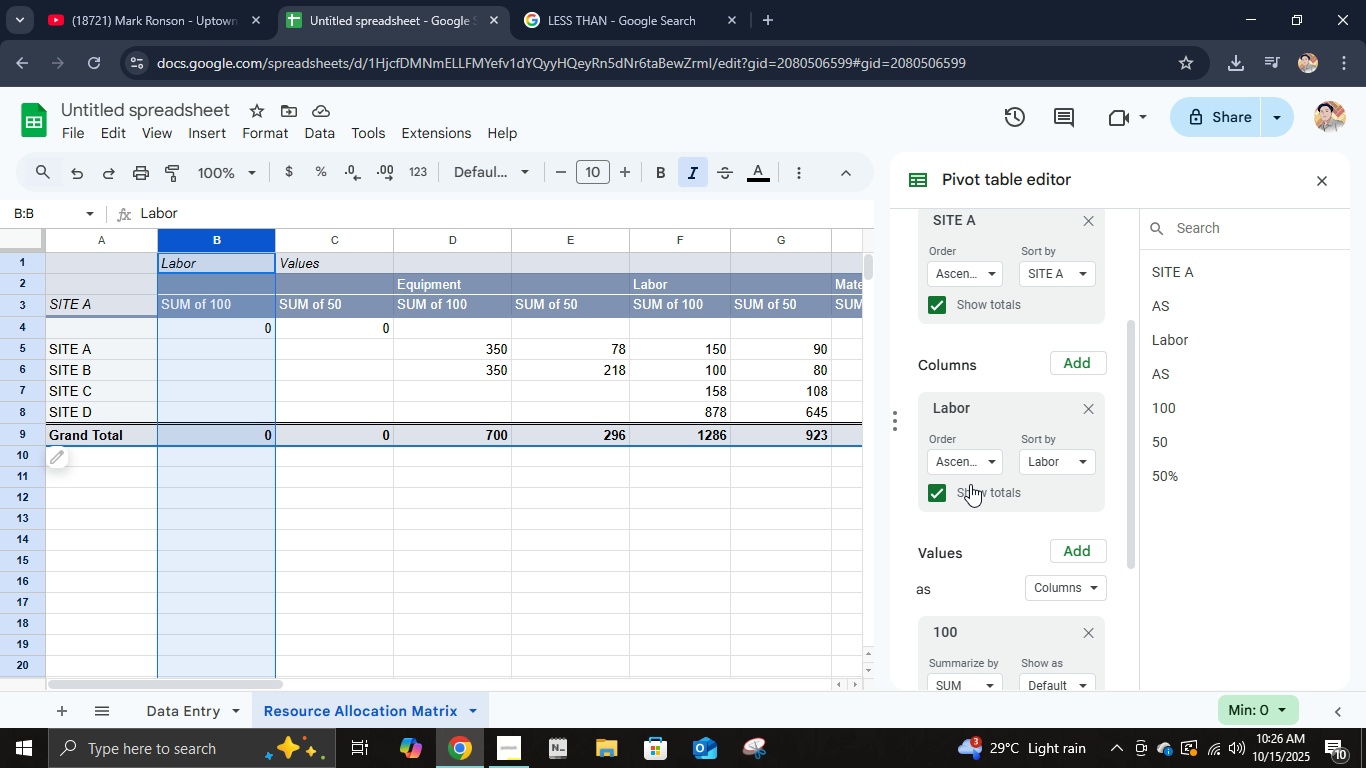 
wait(5.15)
 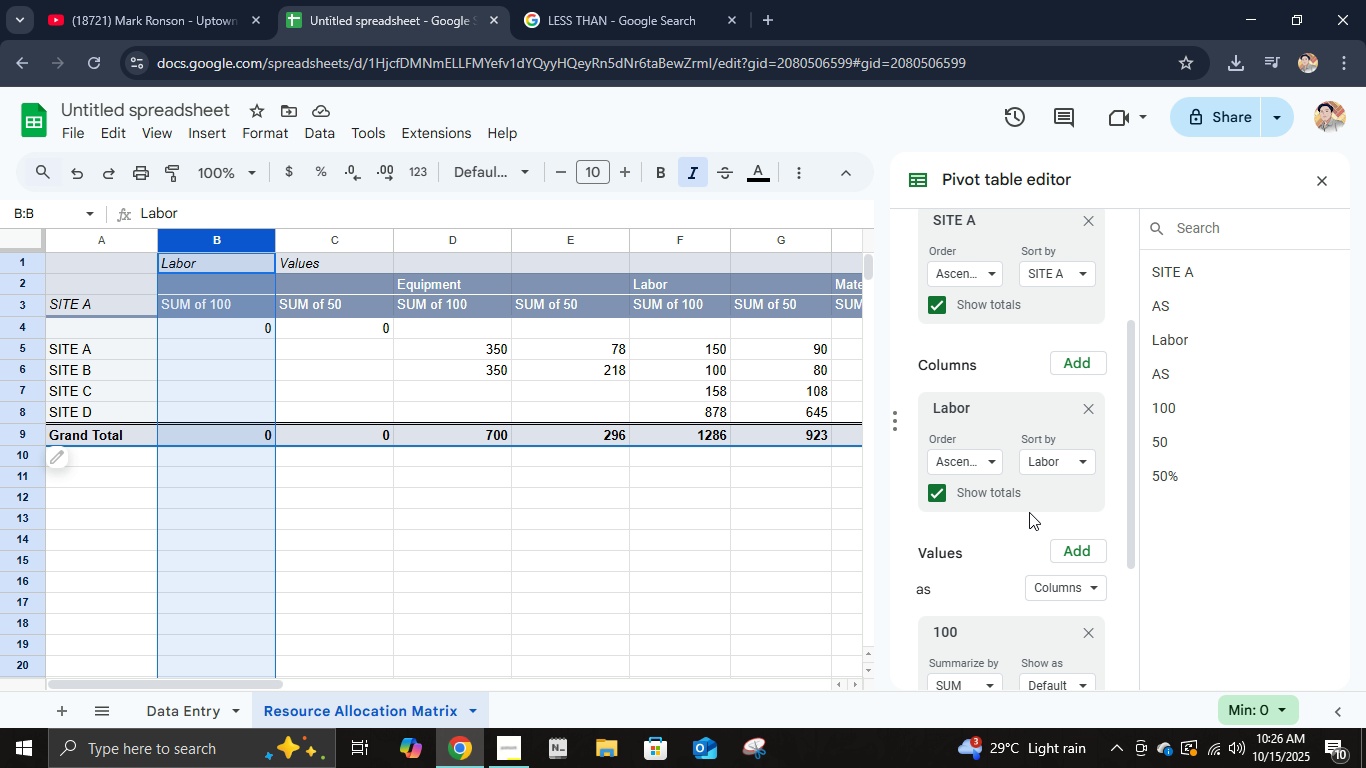 
left_click([1047, 474])
 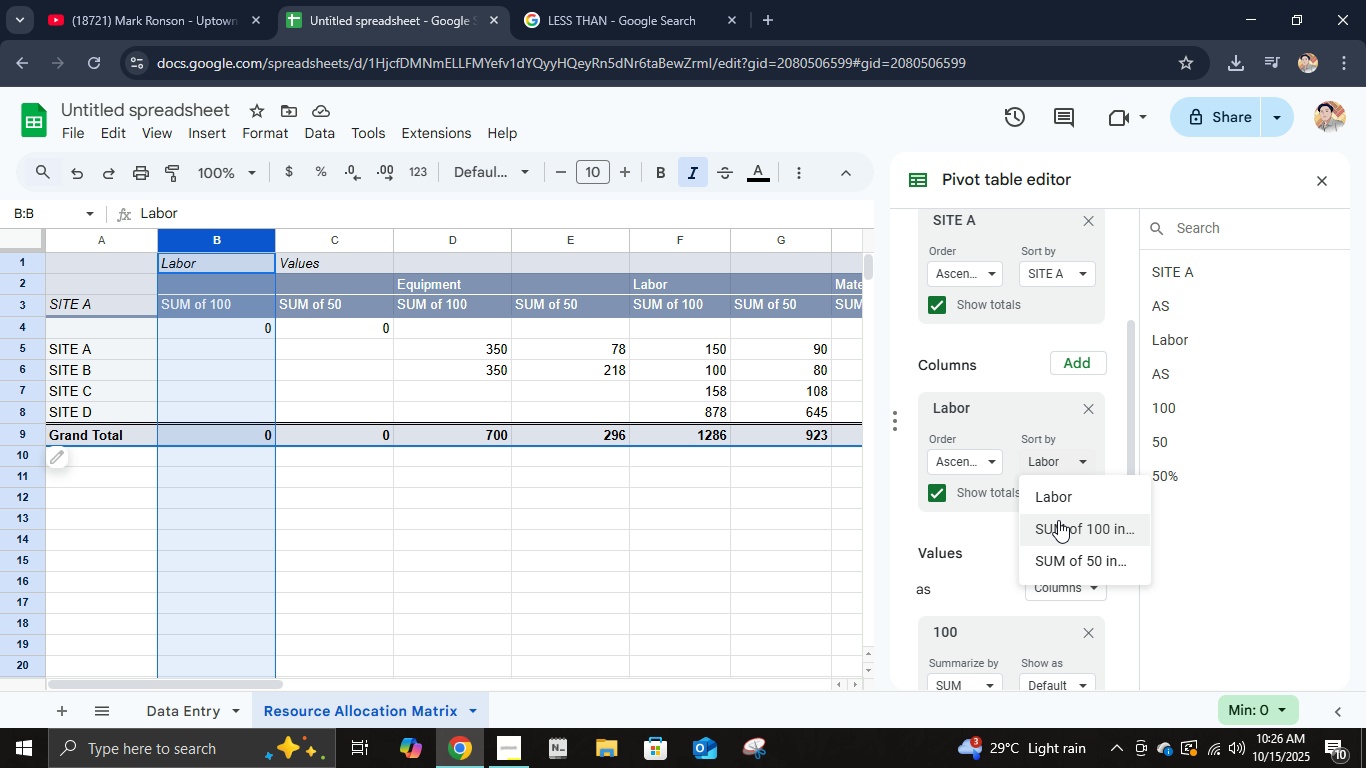 
left_click([1059, 520])
 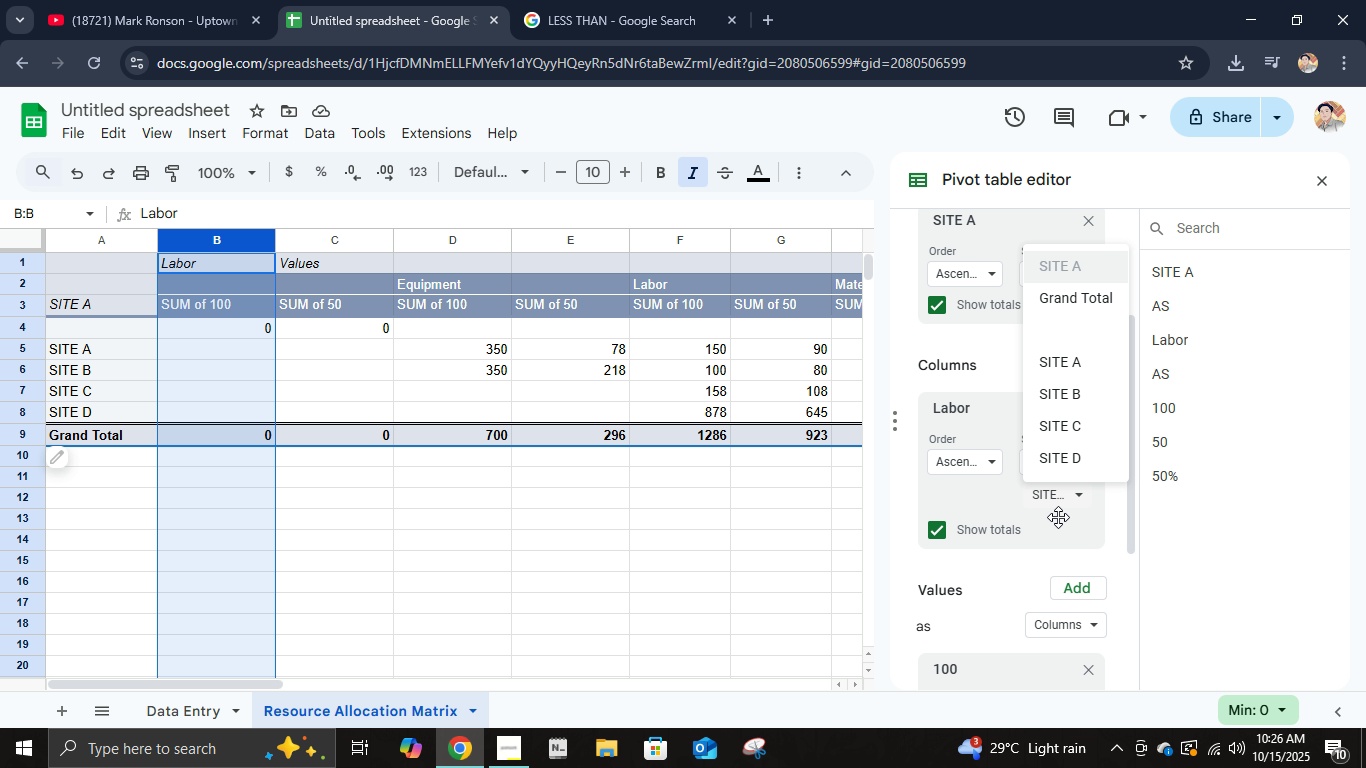 
left_click([1070, 538])
 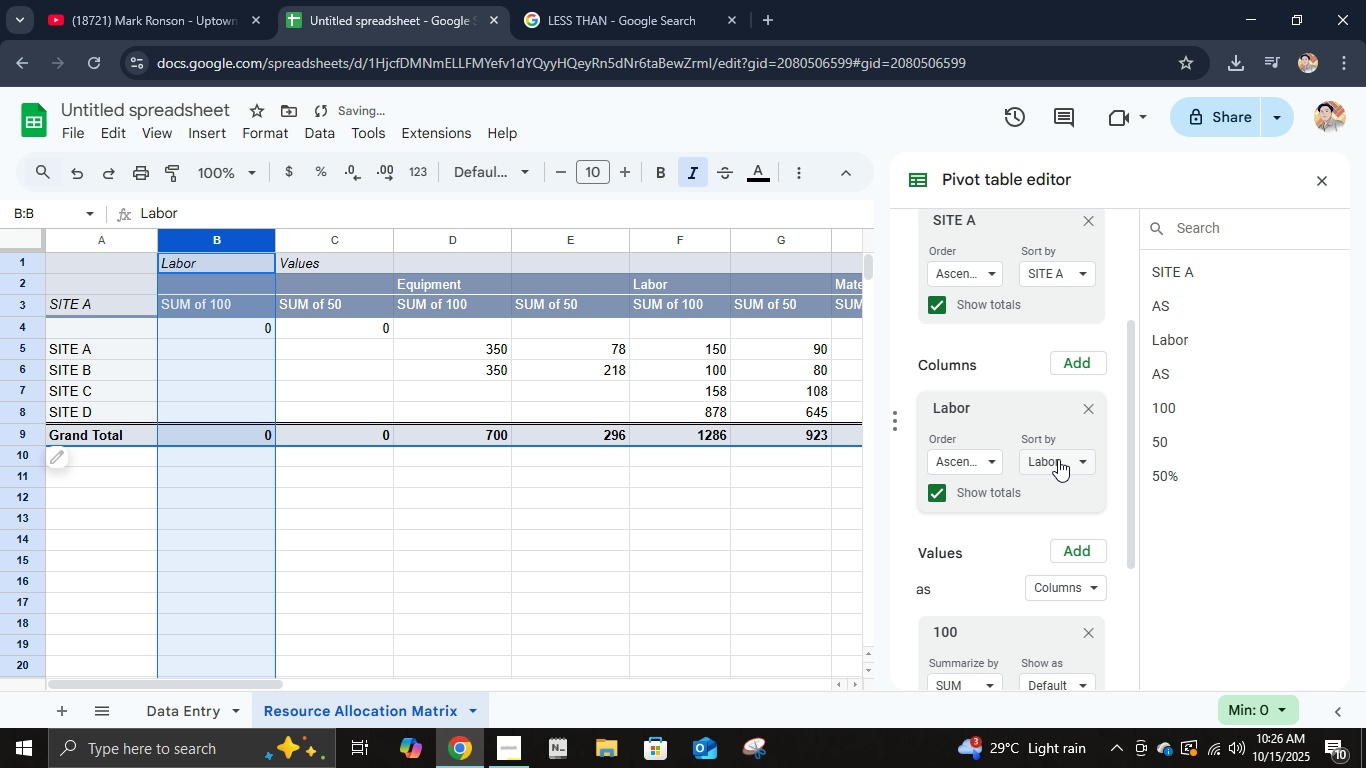 
scroll: coordinate [1053, 588], scroll_direction: down, amount: 2.0
 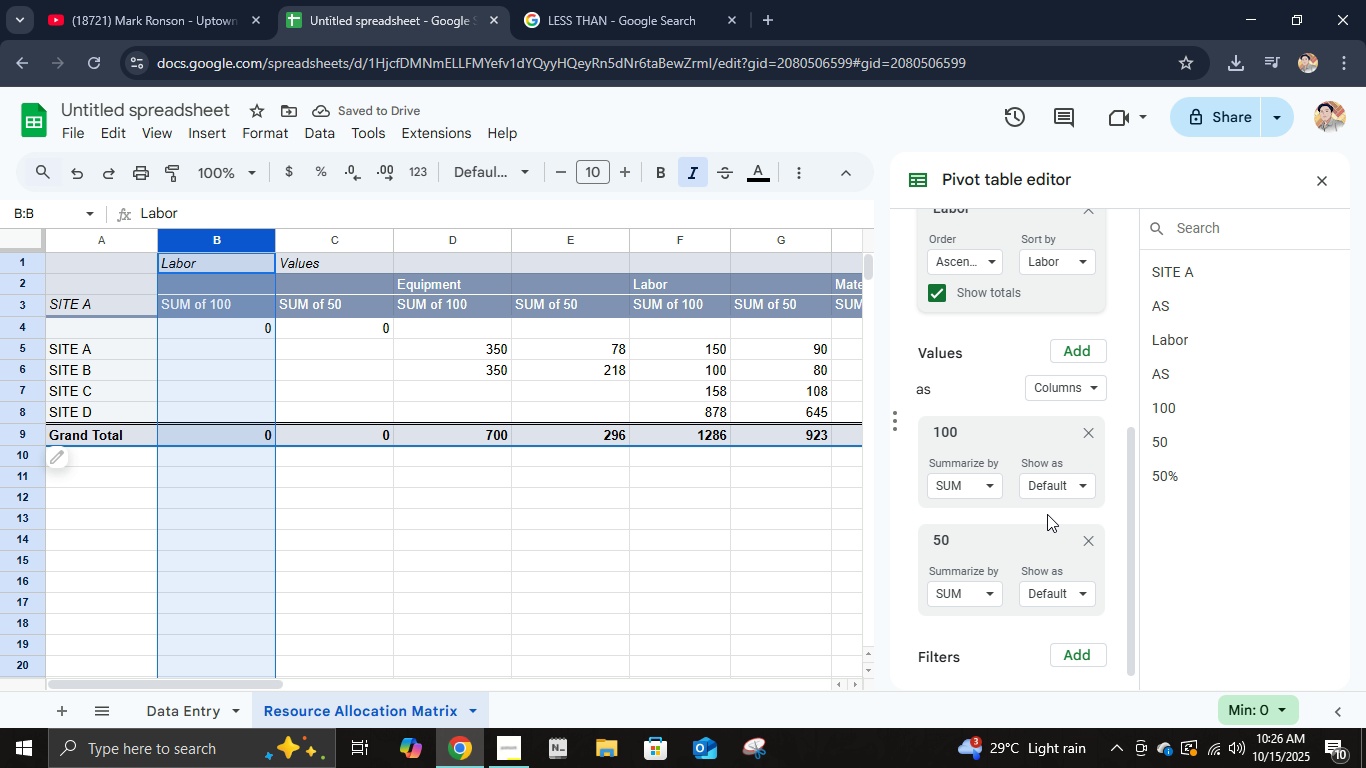 
left_click([1051, 481])
 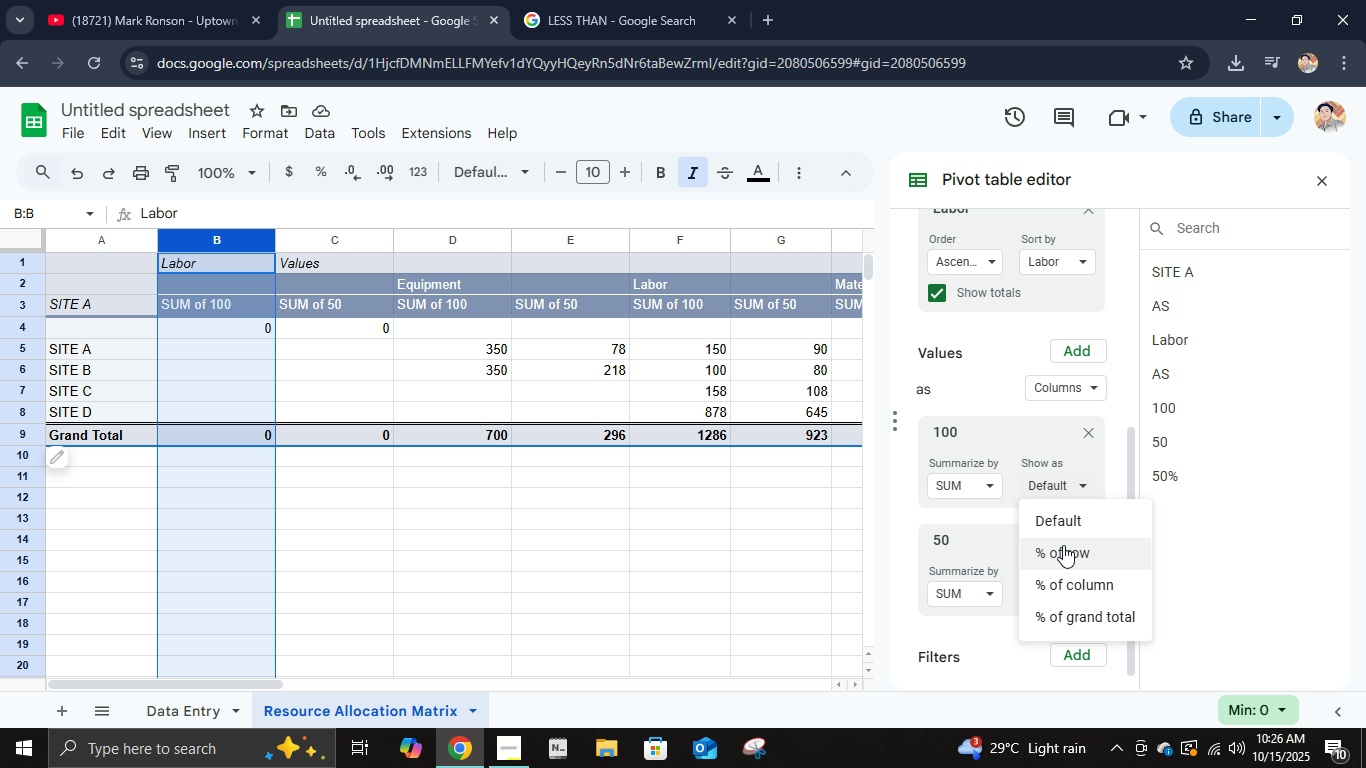 
left_click([1064, 548])
 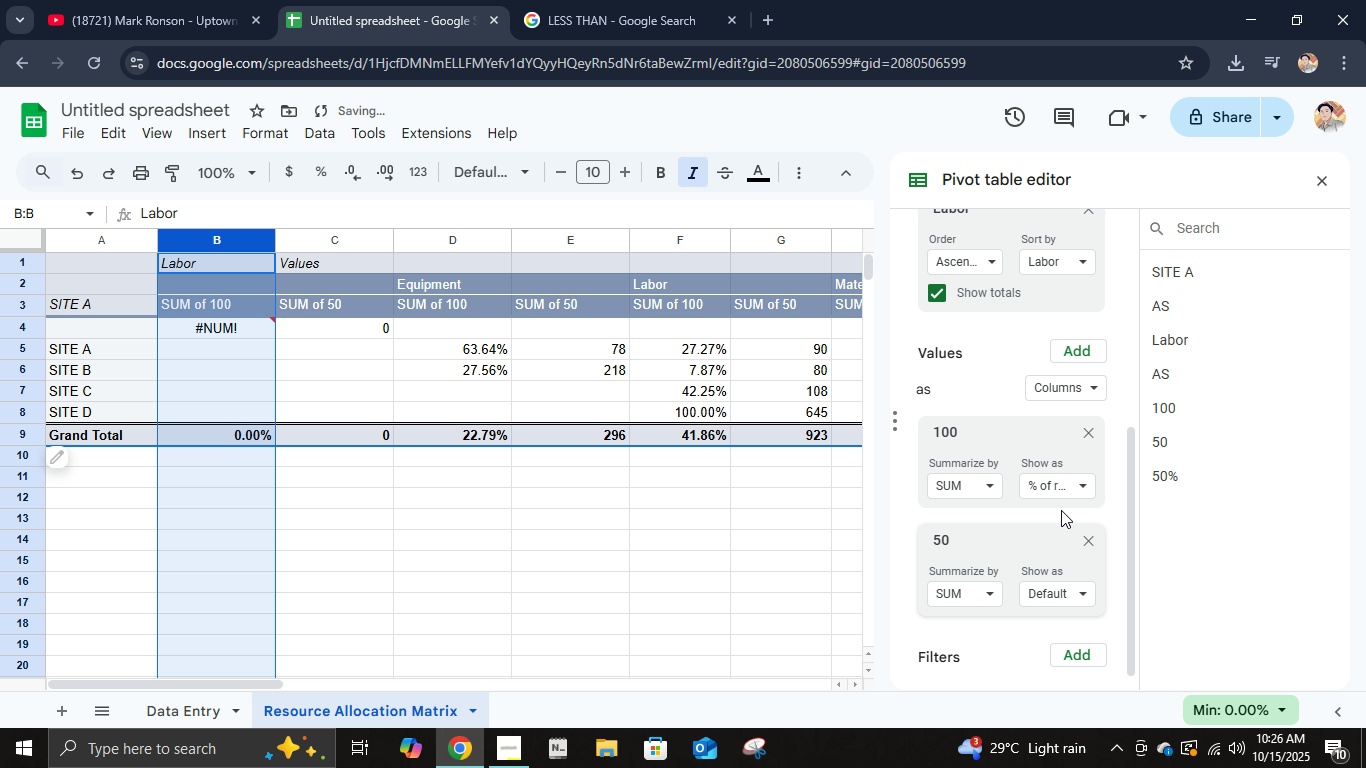 
left_click([1055, 484])
 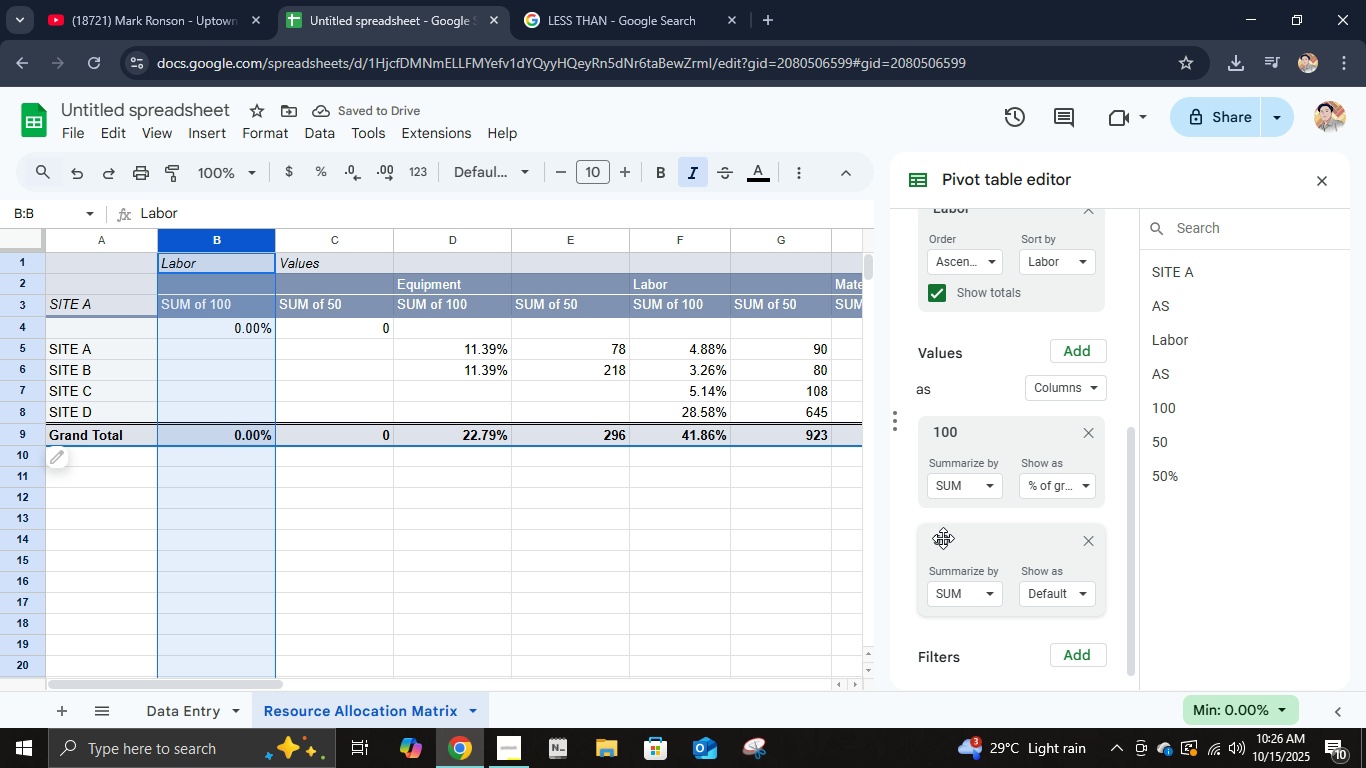 
wait(6.83)
 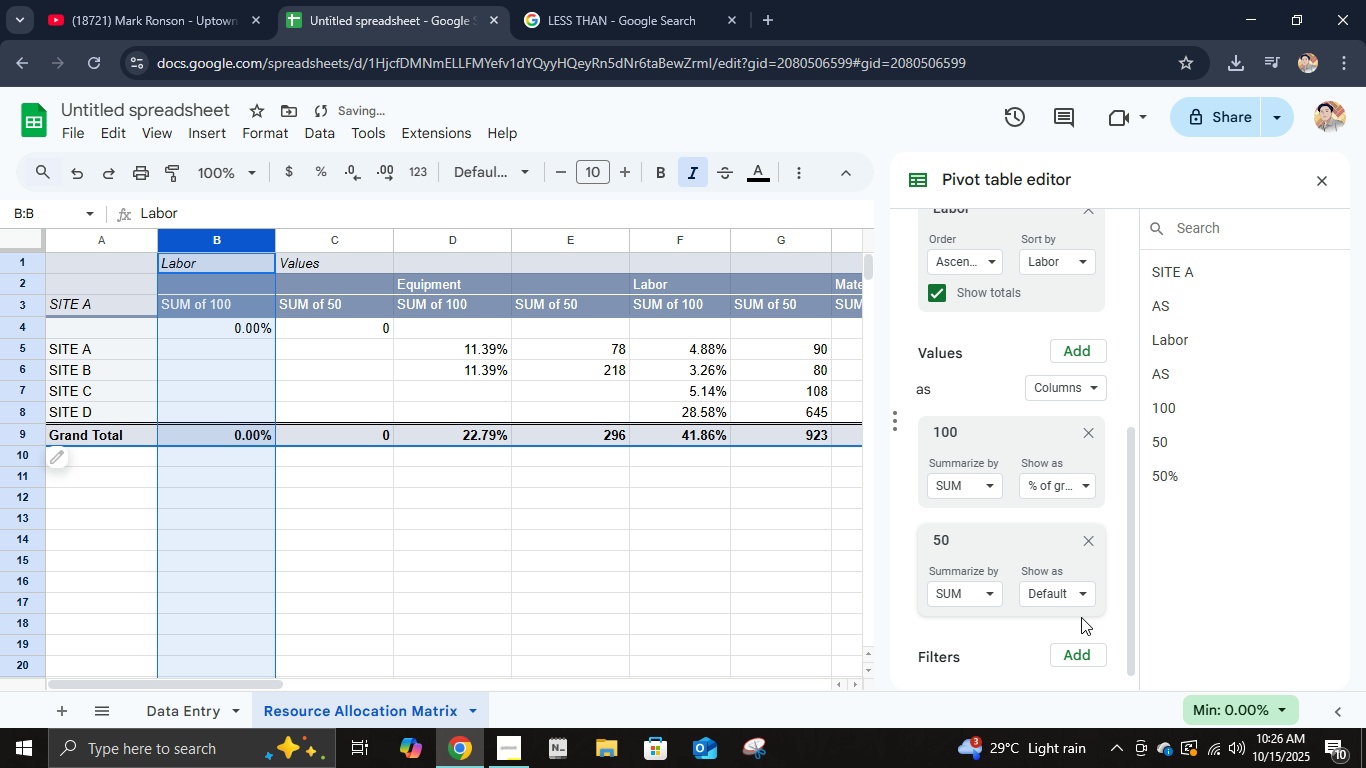 
left_click([1089, 543])
 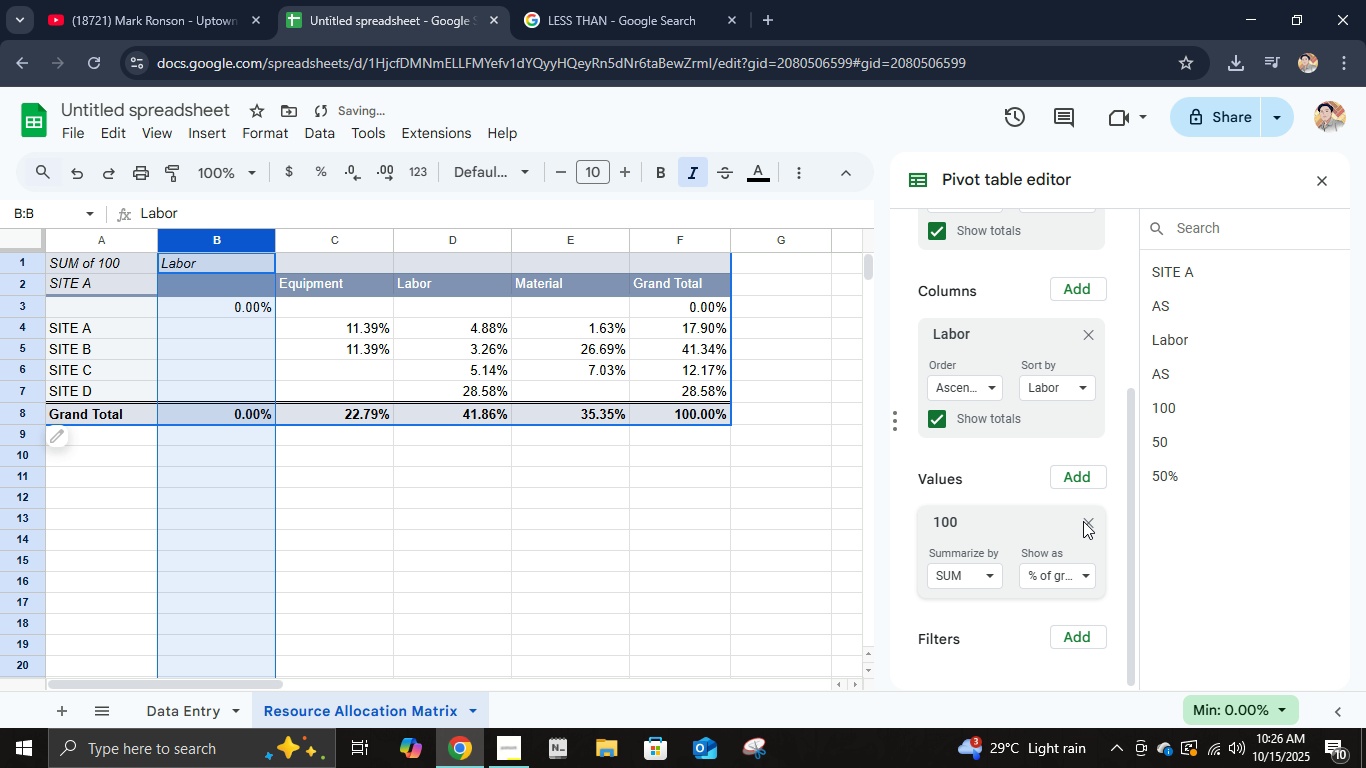 
left_click([1085, 523])
 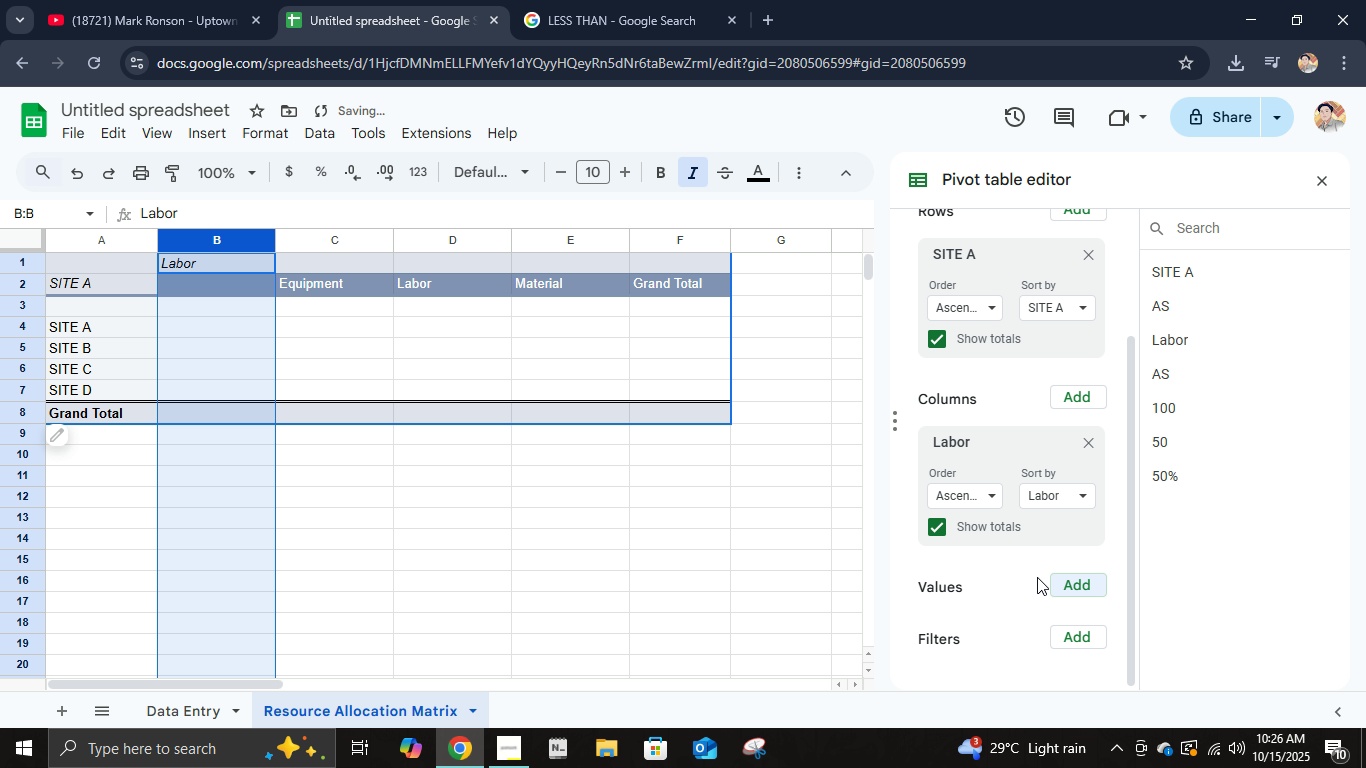 
left_click([1068, 587])
 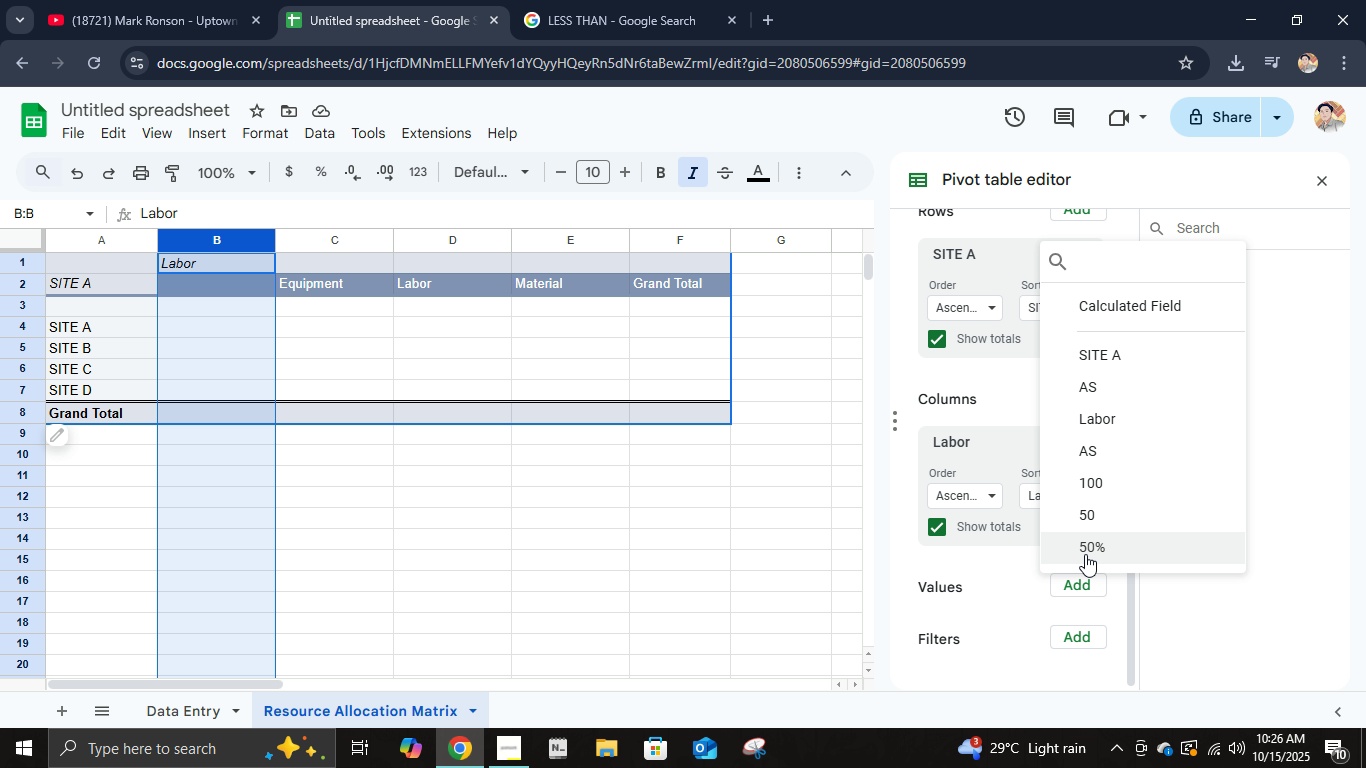 
wait(7.64)
 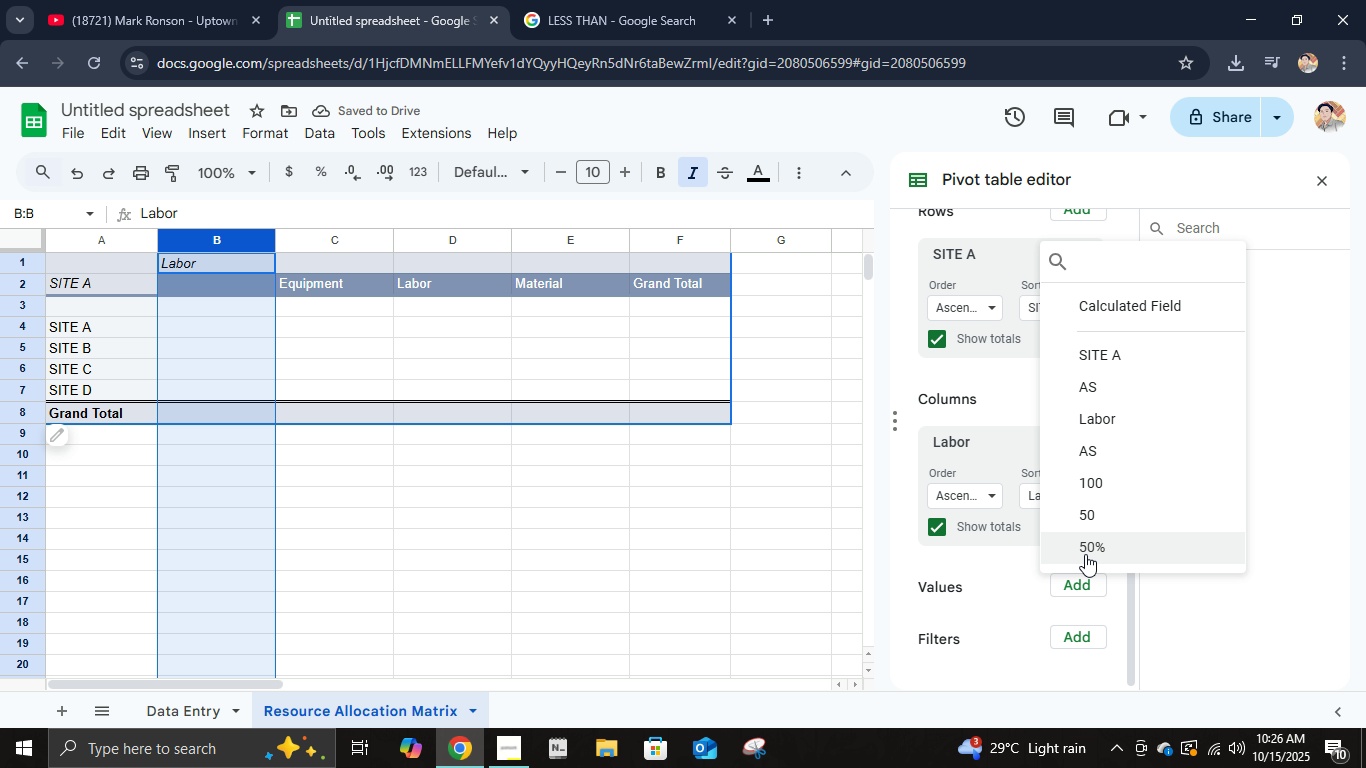 
left_click([203, 721])
 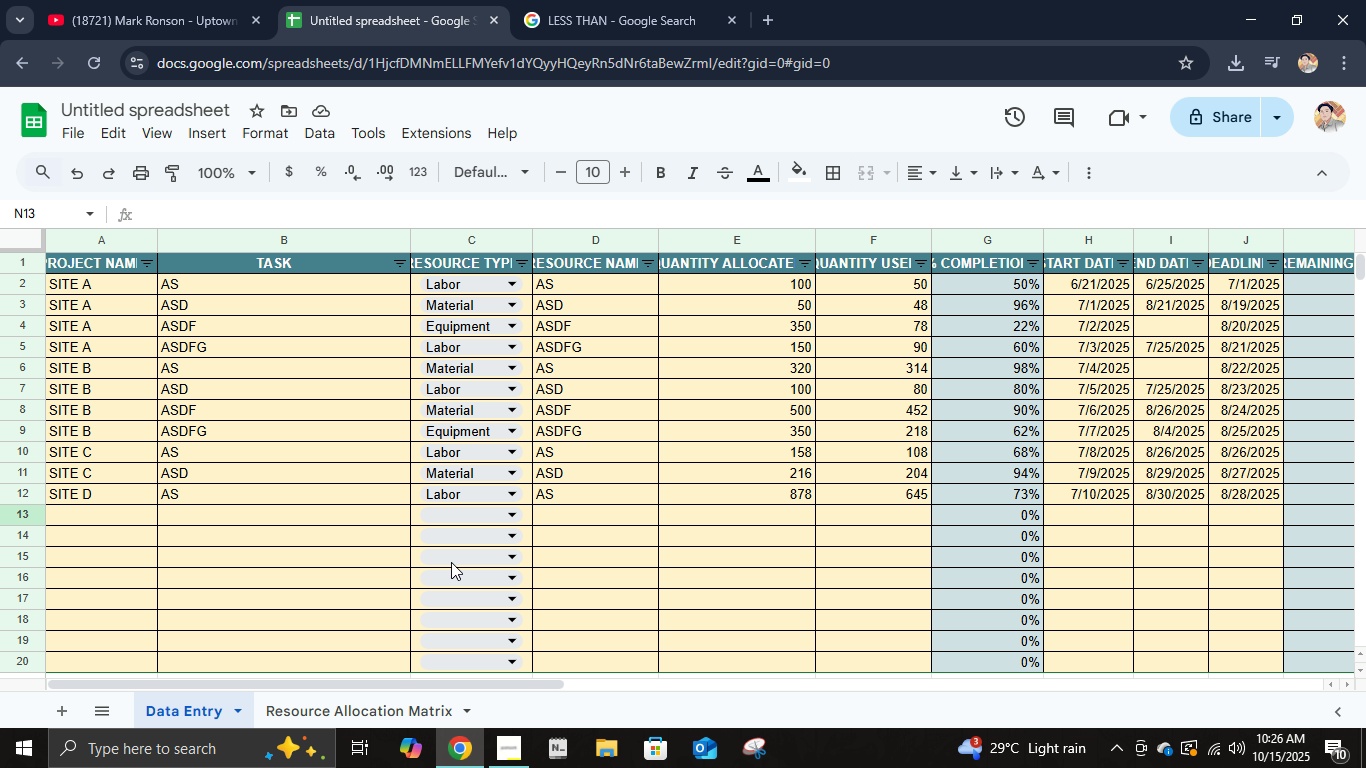 
scroll: coordinate [774, 373], scroll_direction: up, amount: 1.0
 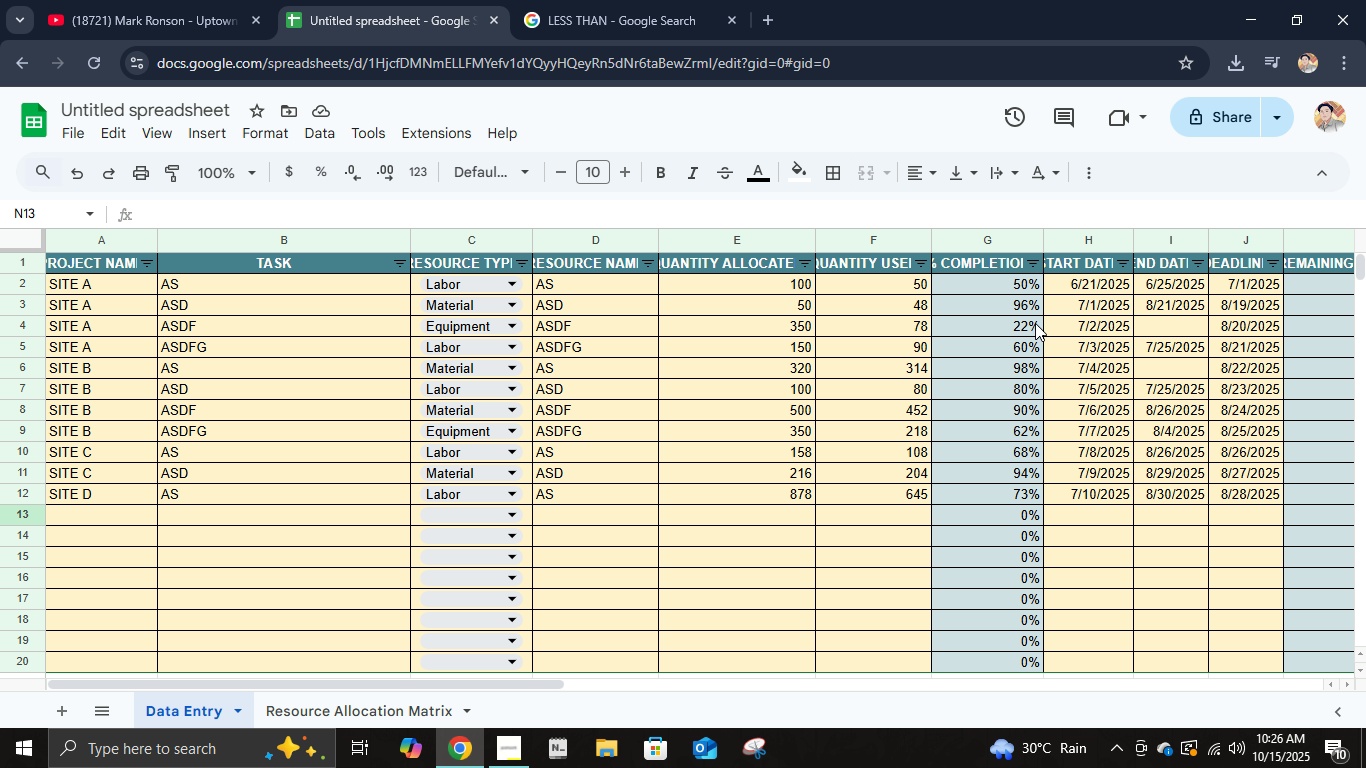 
left_click([984, 288])
 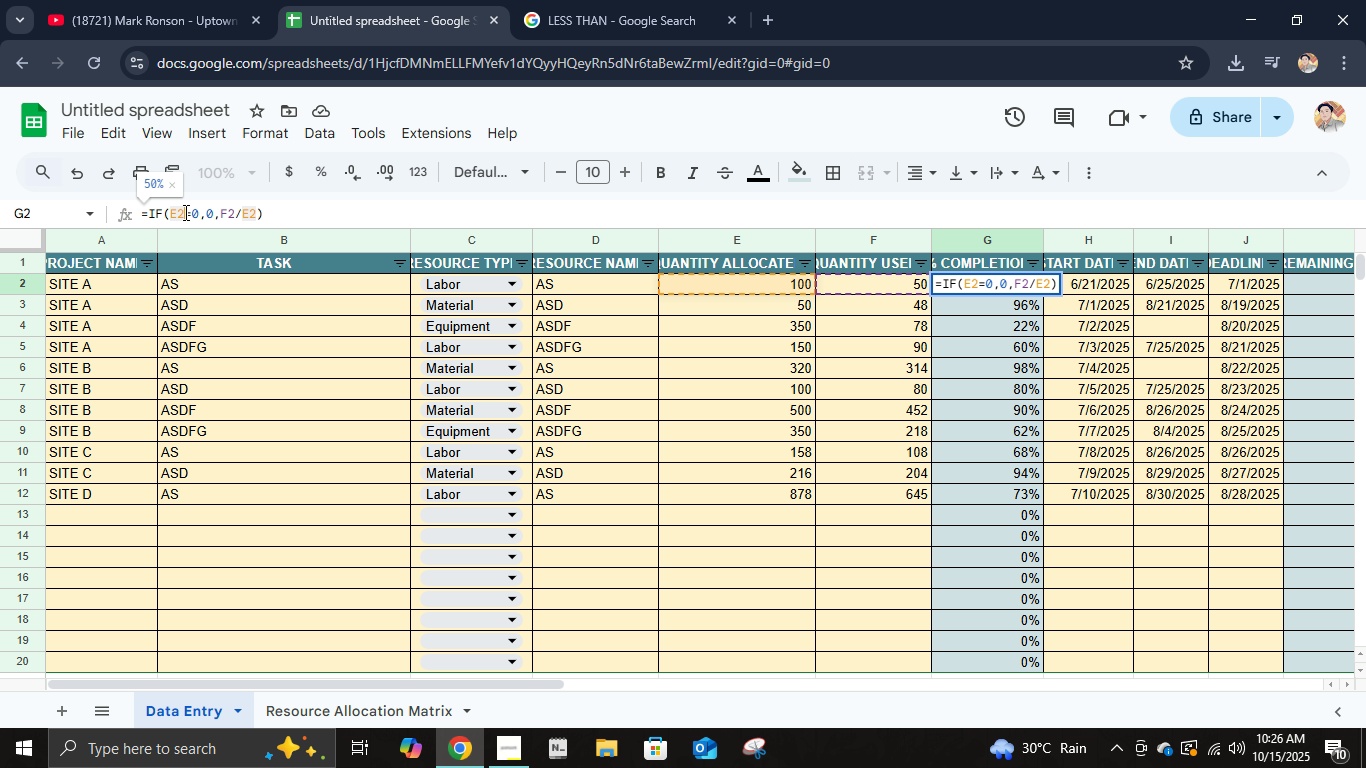 
wait(12.44)
 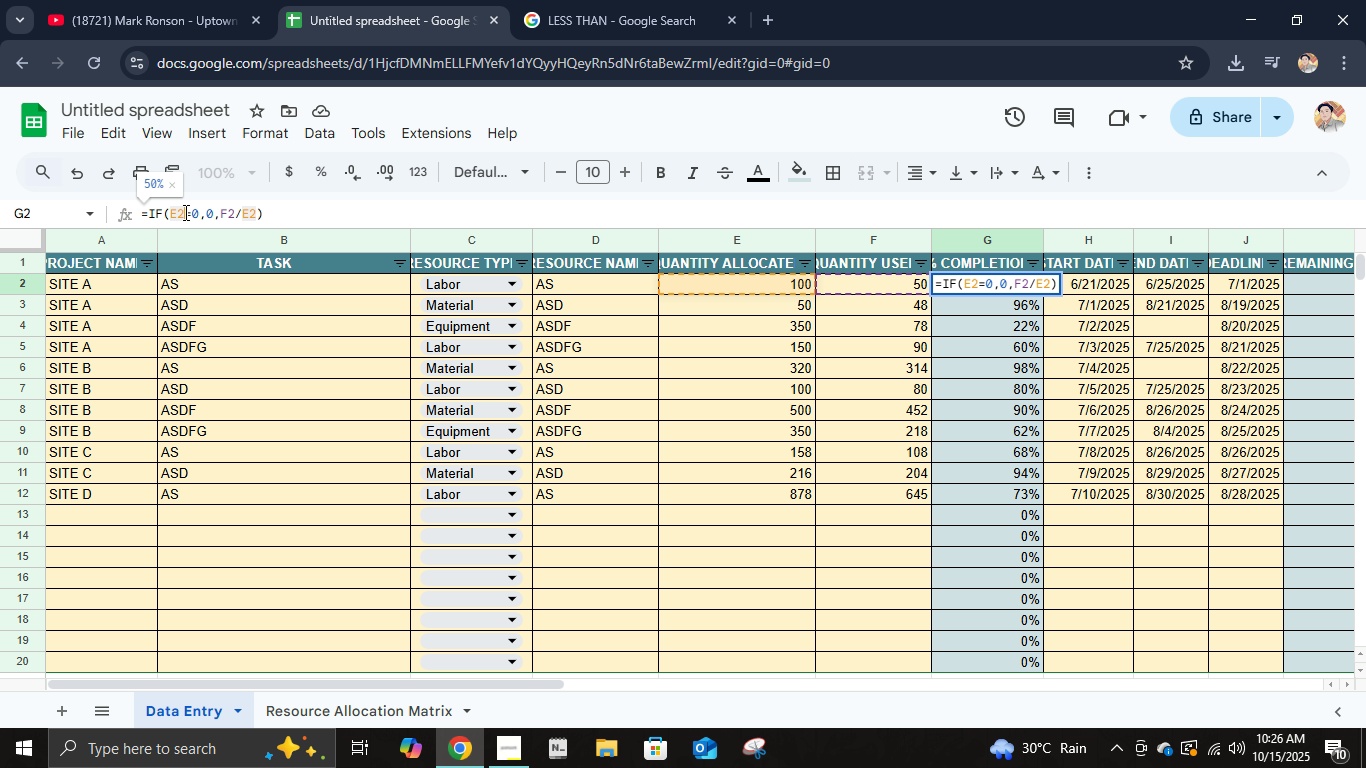 
key(Enter)
 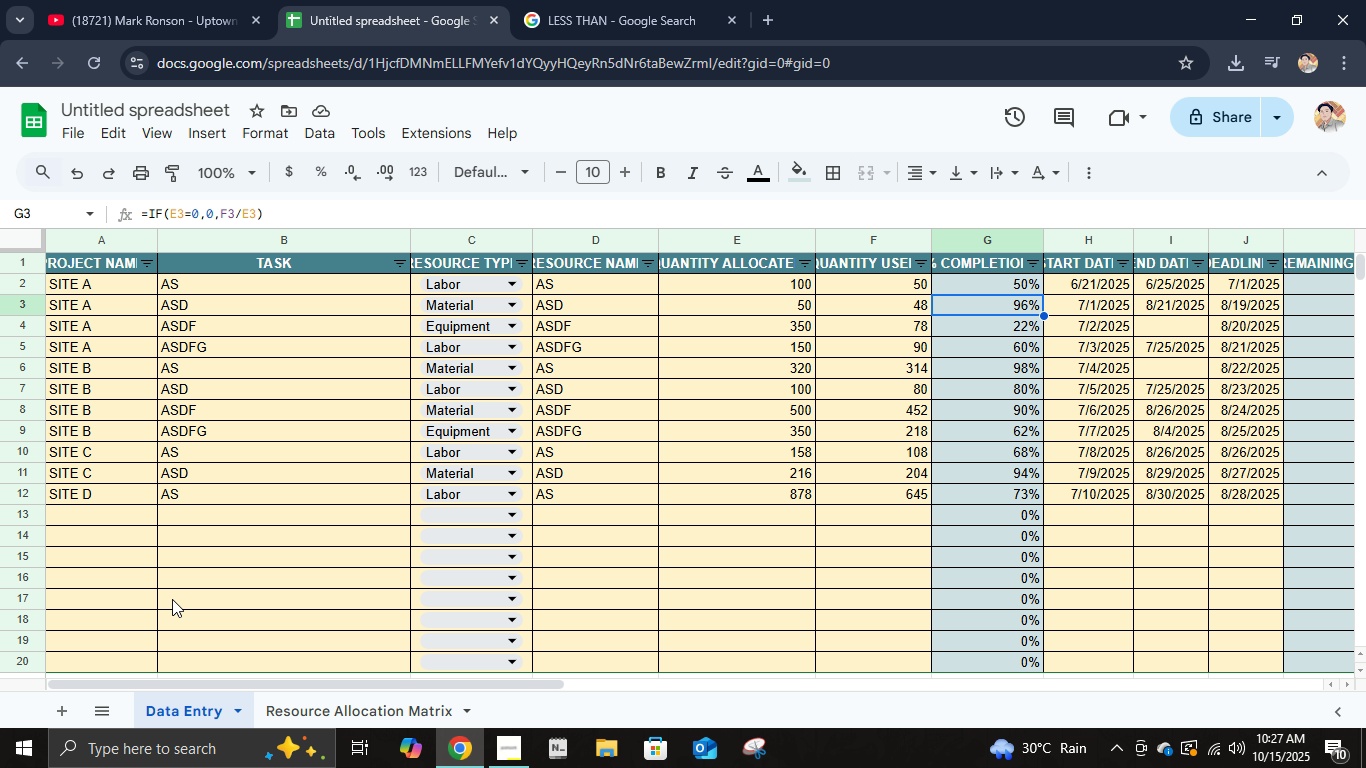 
wait(24.36)
 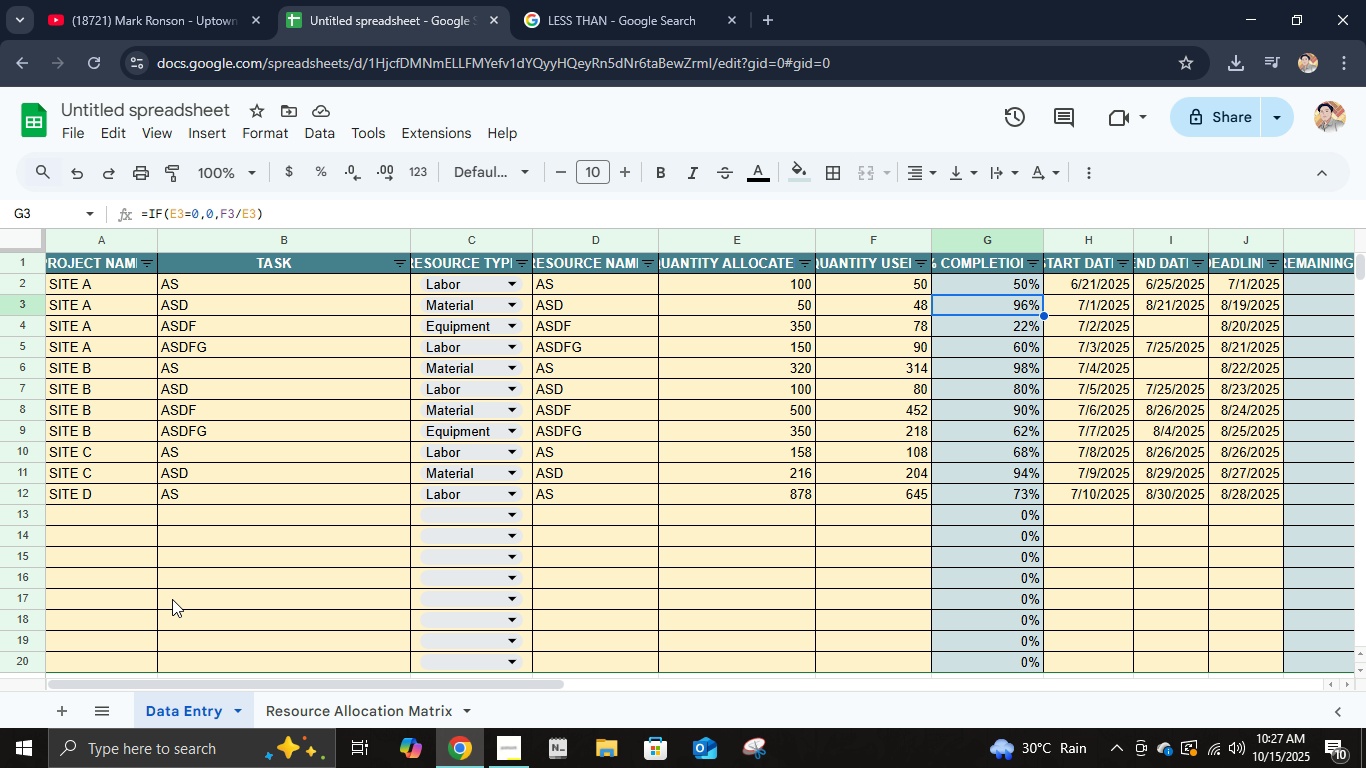 
mouse_move([248, 541])
 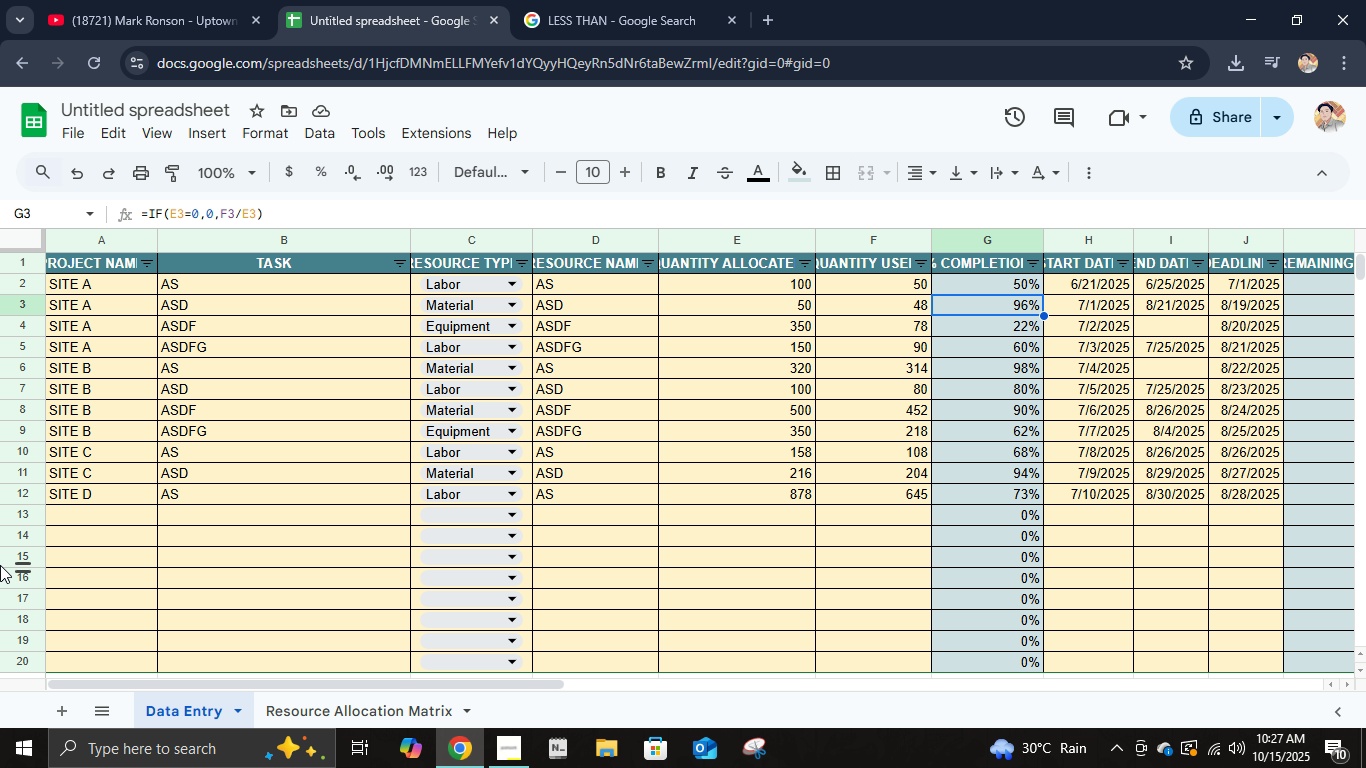 
wait(9.9)
 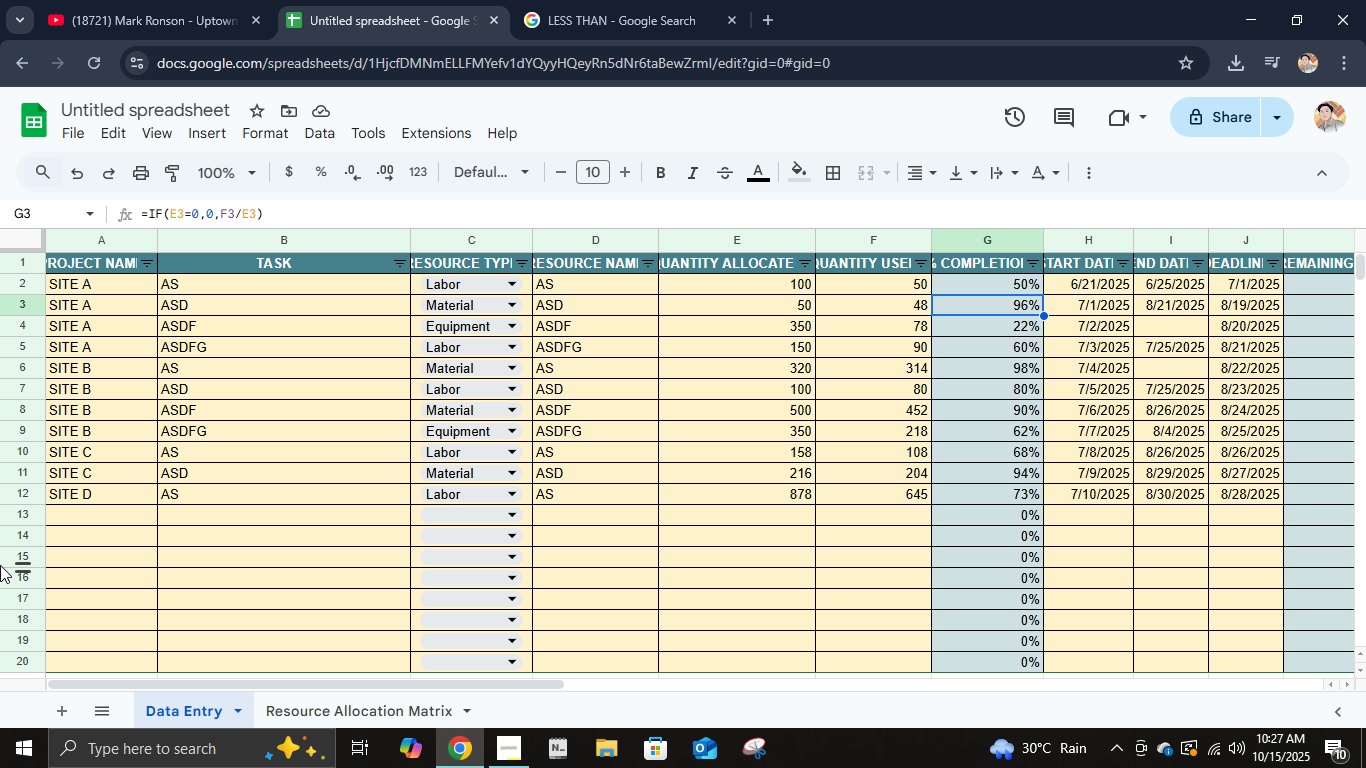 
left_click([314, 708])
 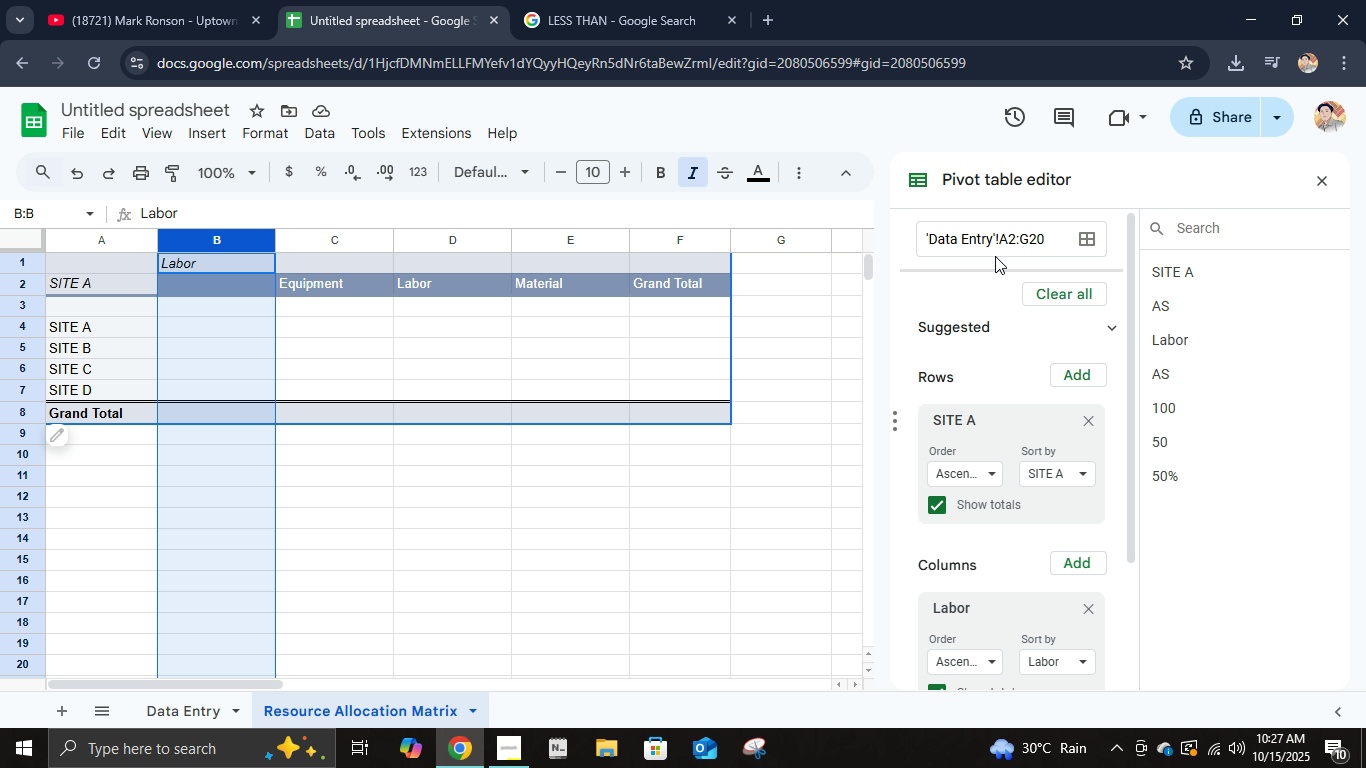 
wait(5.23)
 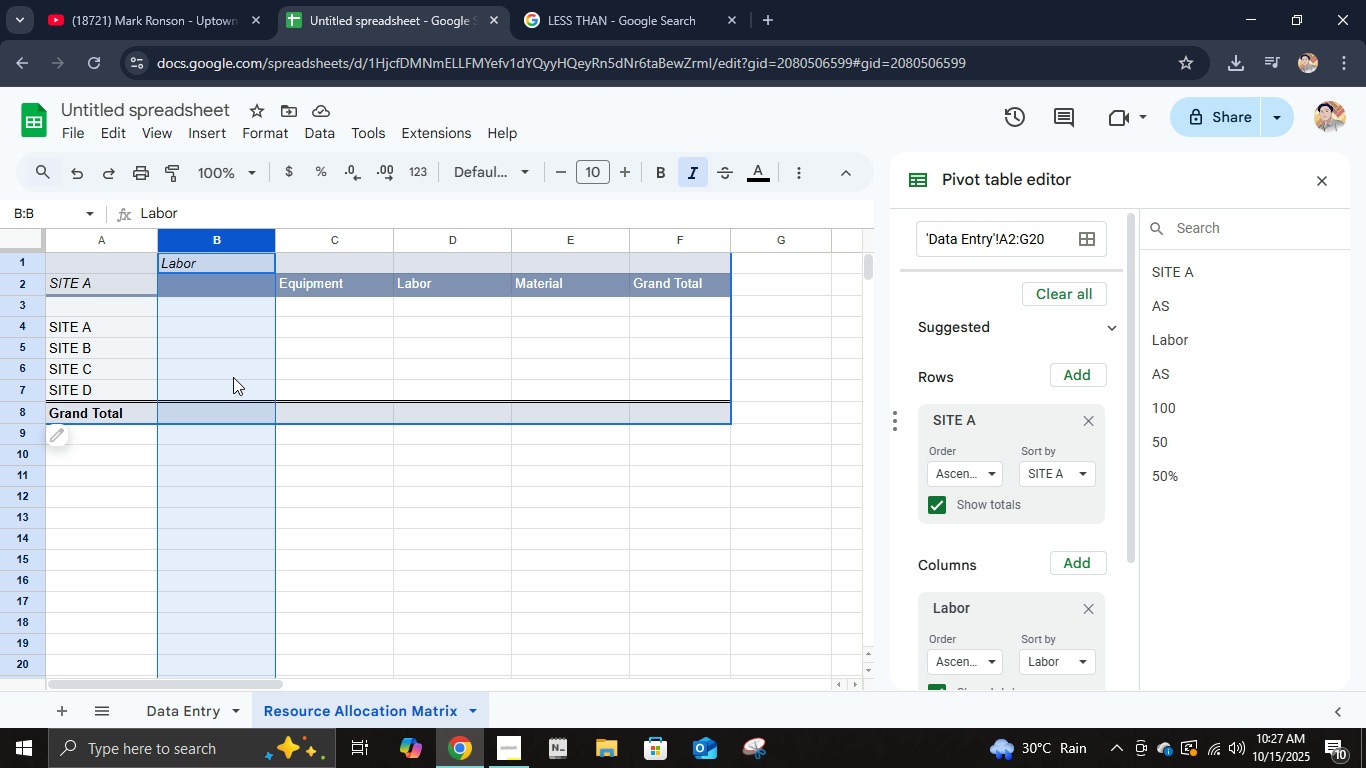 
left_click([1017, 230])
 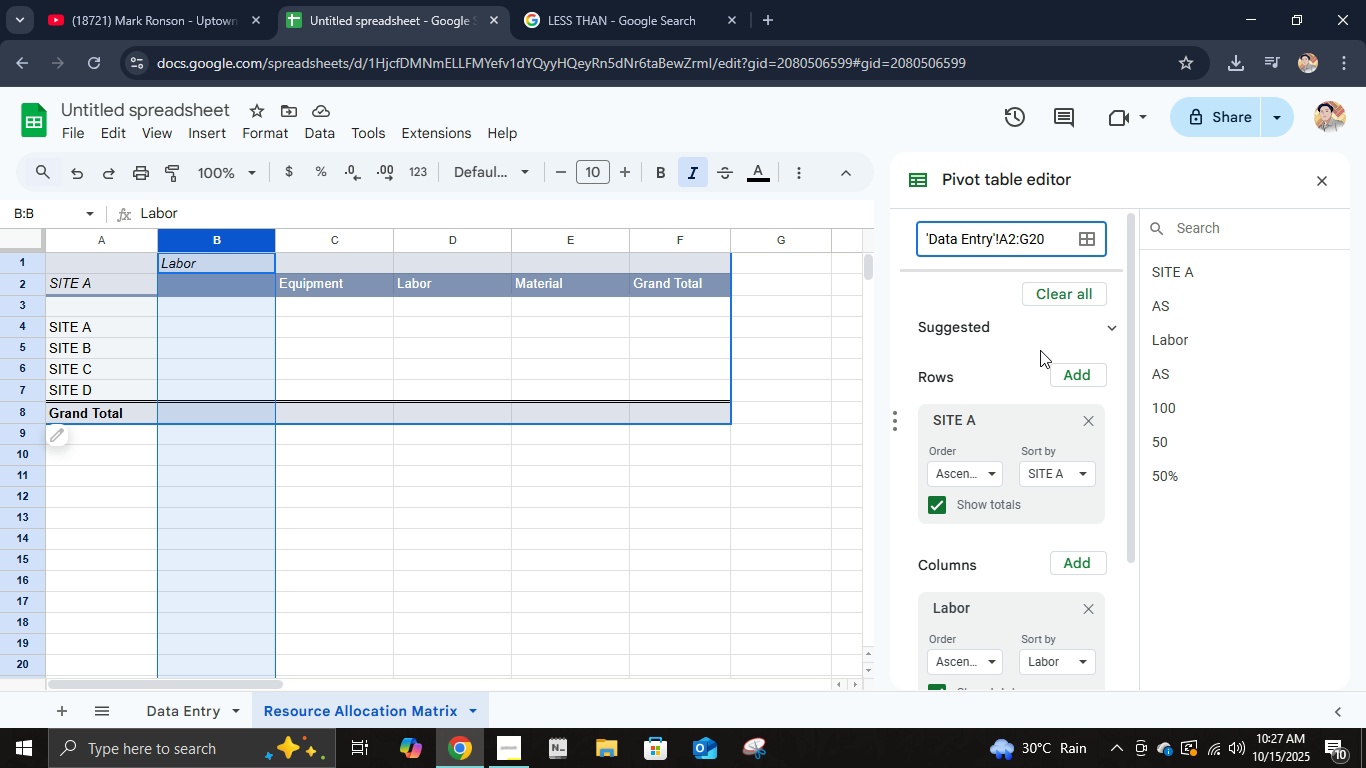 
left_click([1068, 297])
 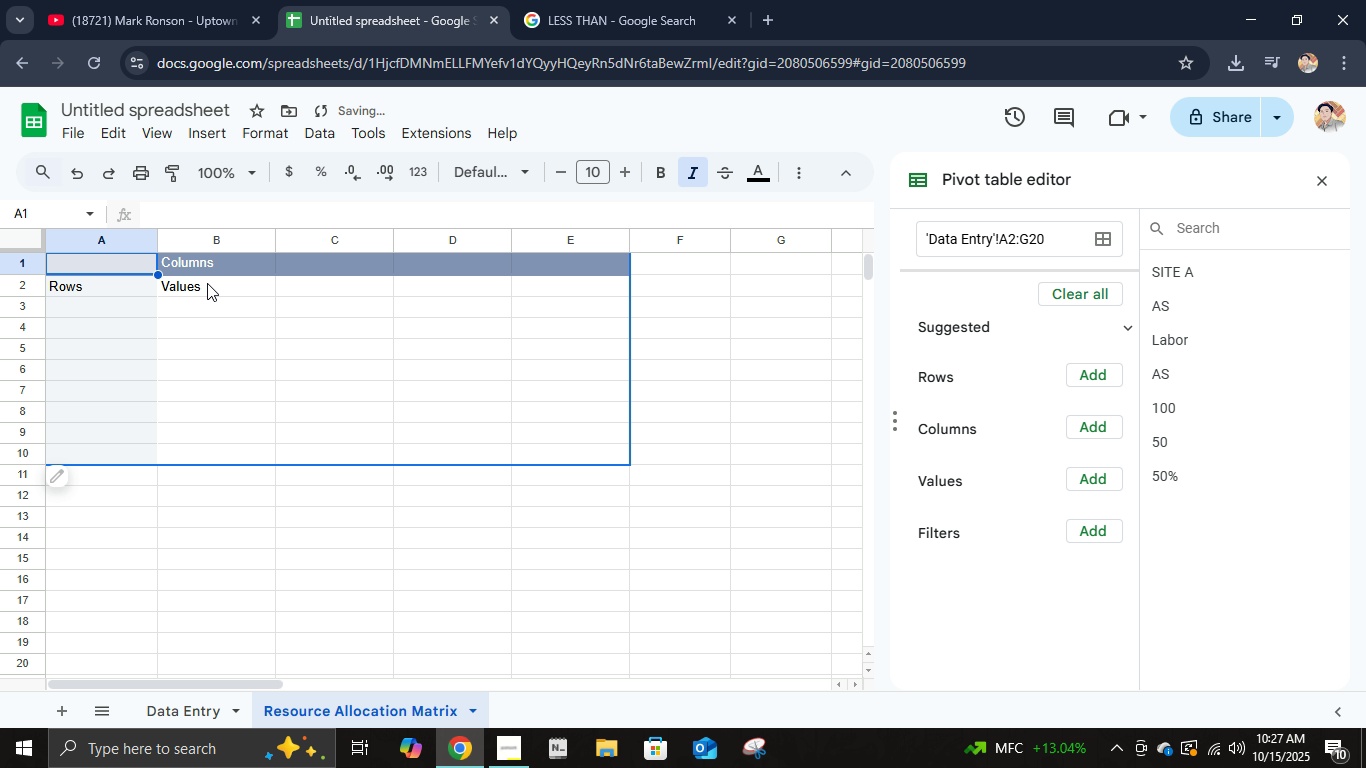 
right_click([177, 391])
 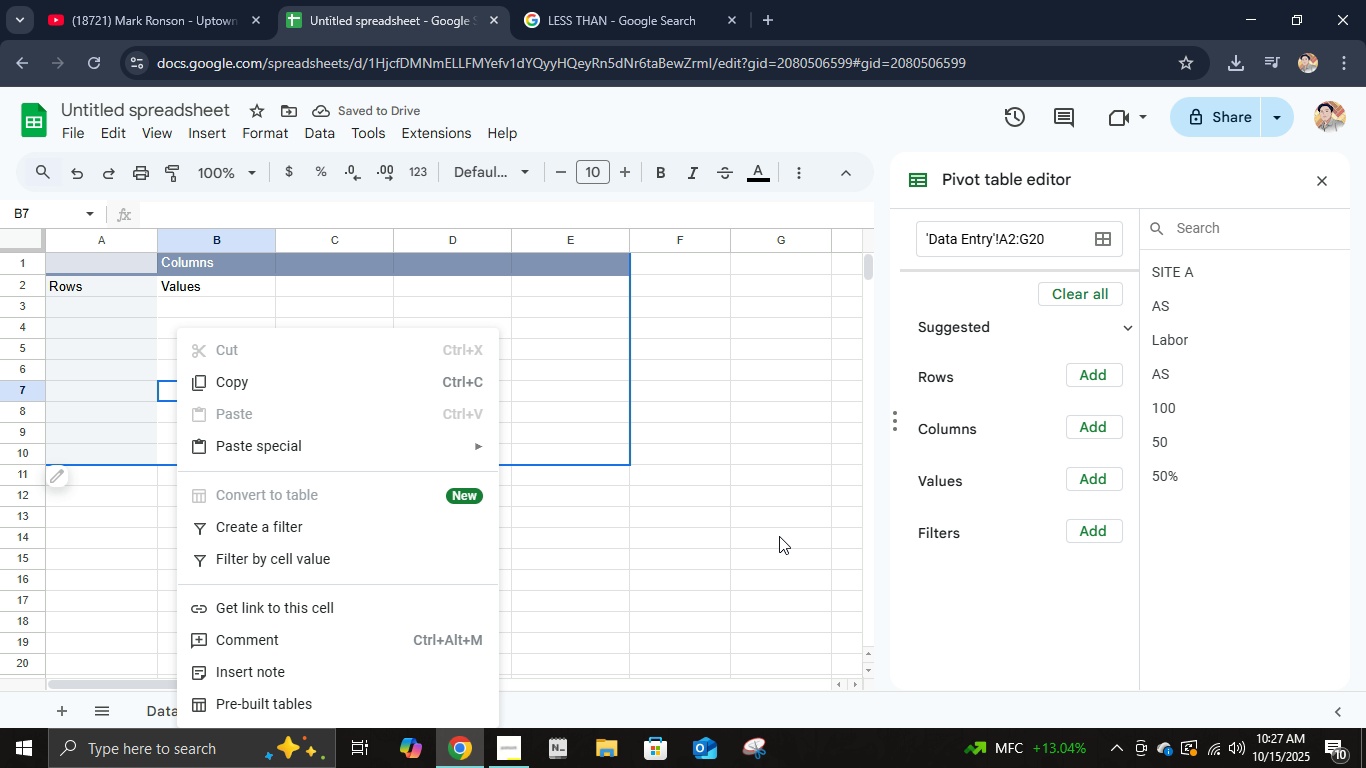 
left_click([682, 496])
 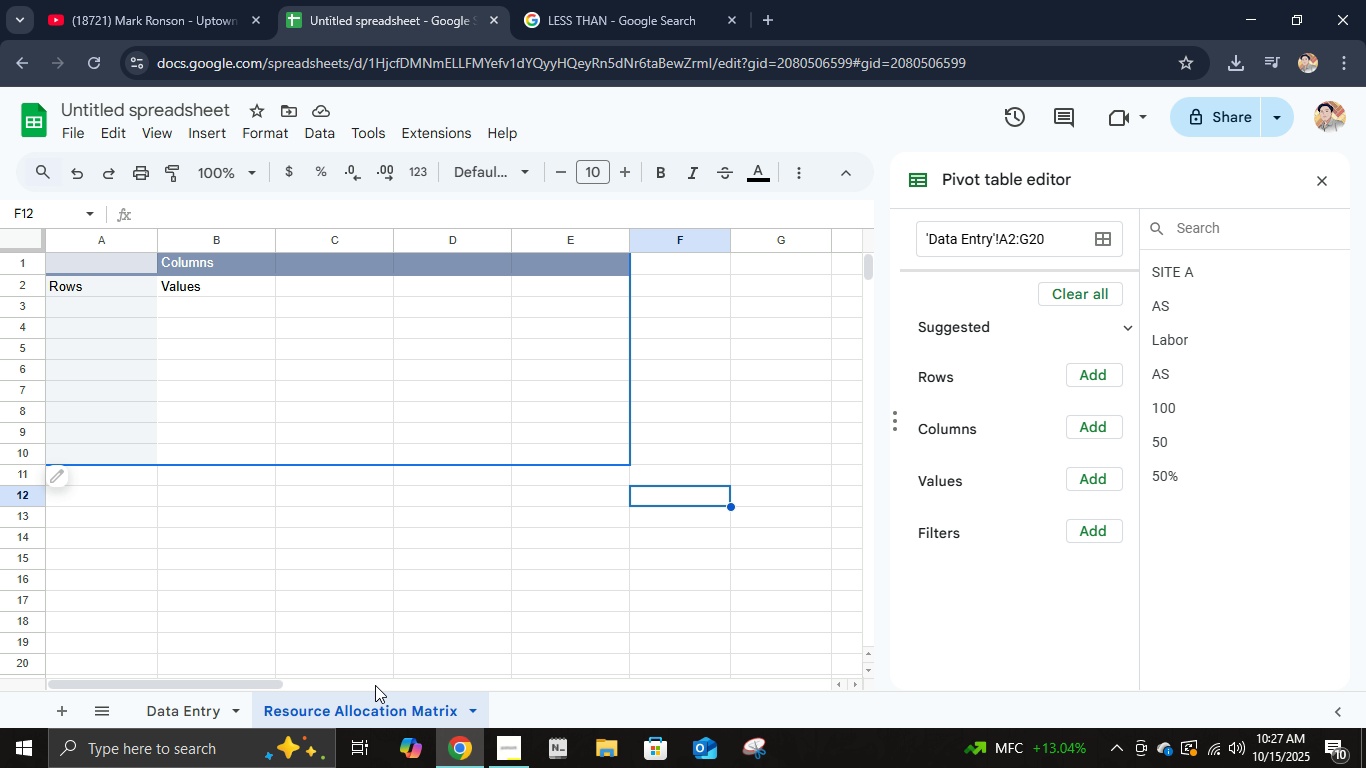 
right_click([376, 703])
 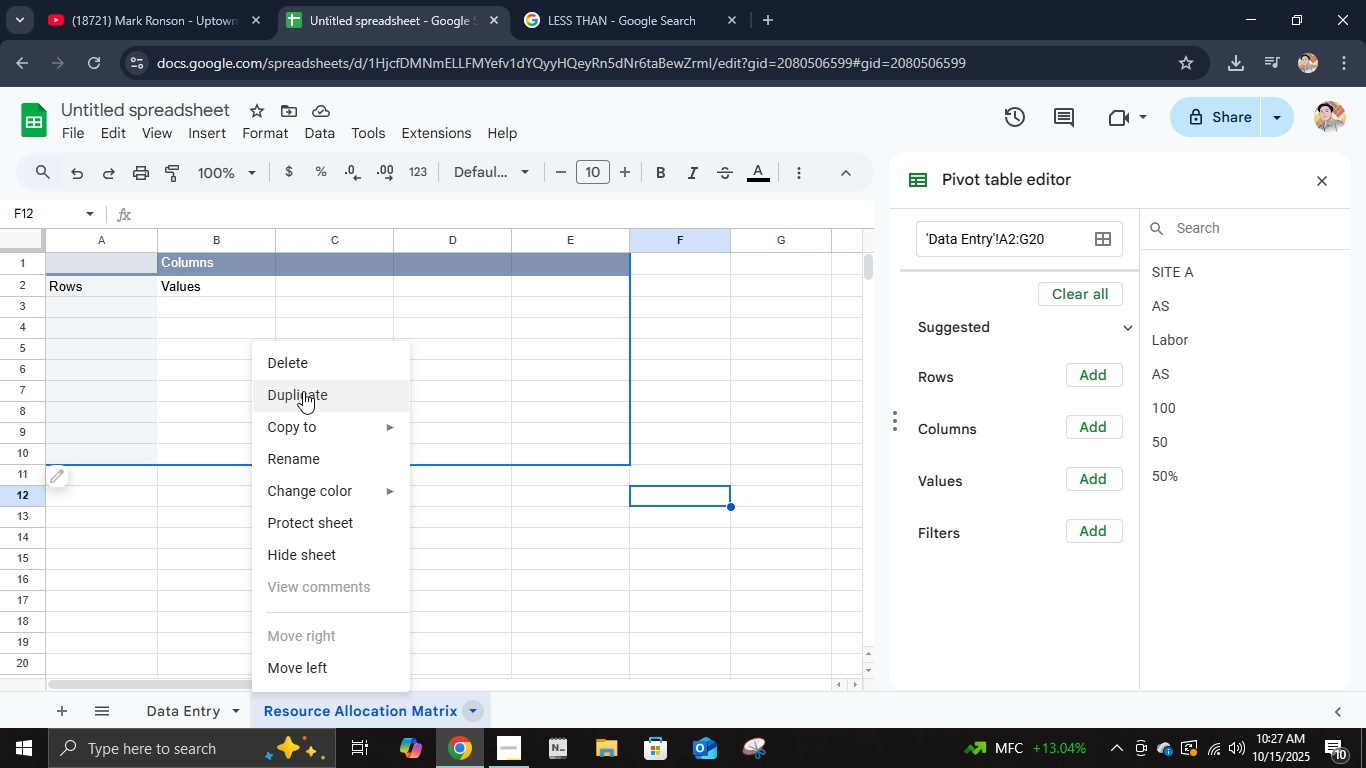 
left_click([296, 369])
 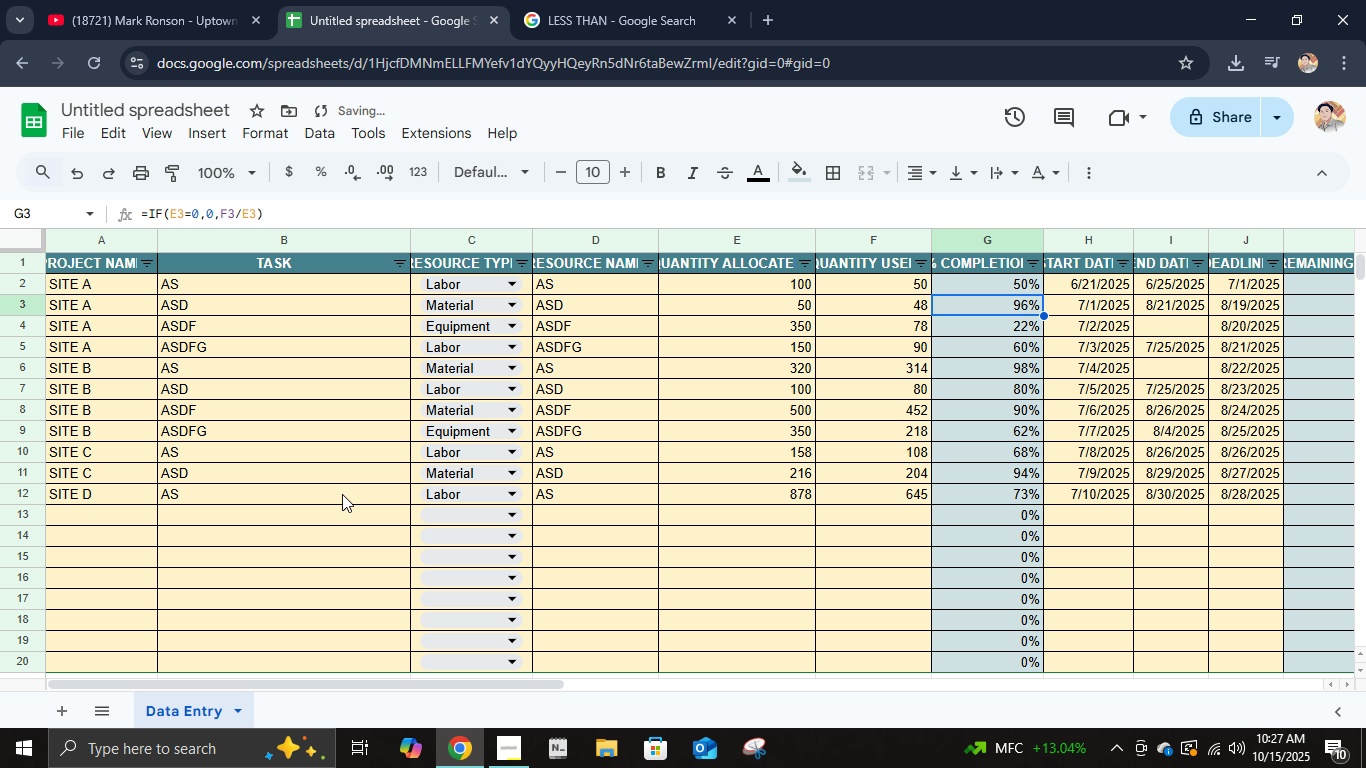 
left_click([195, 132])
 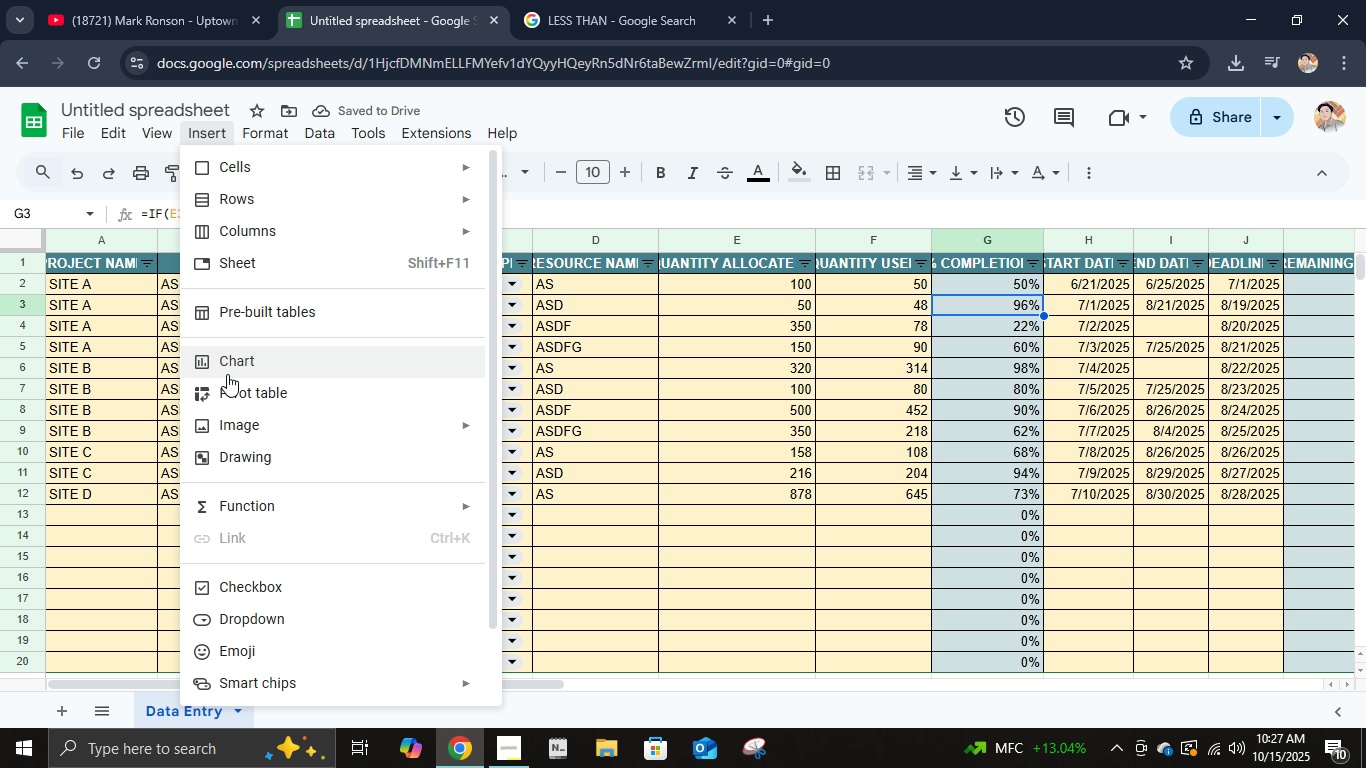 
left_click([232, 387])
 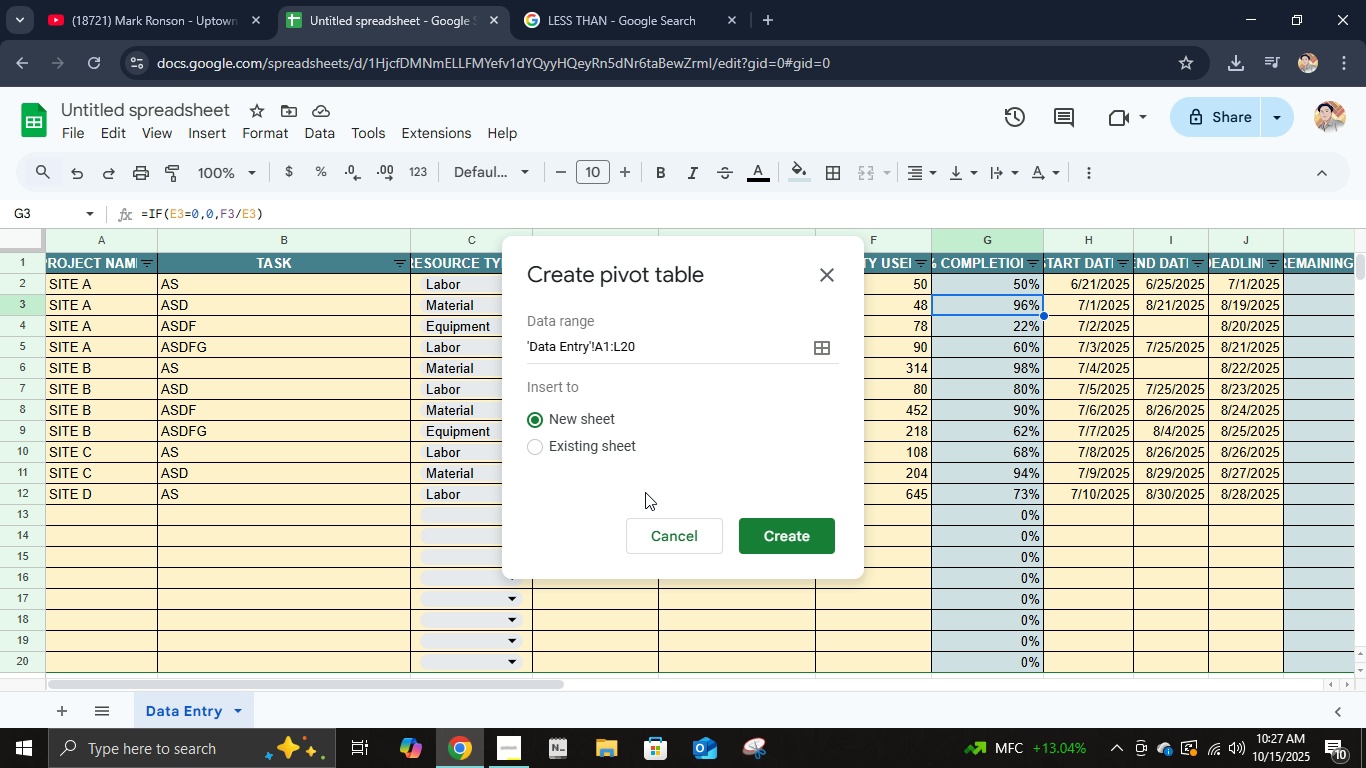 
left_click([772, 542])
 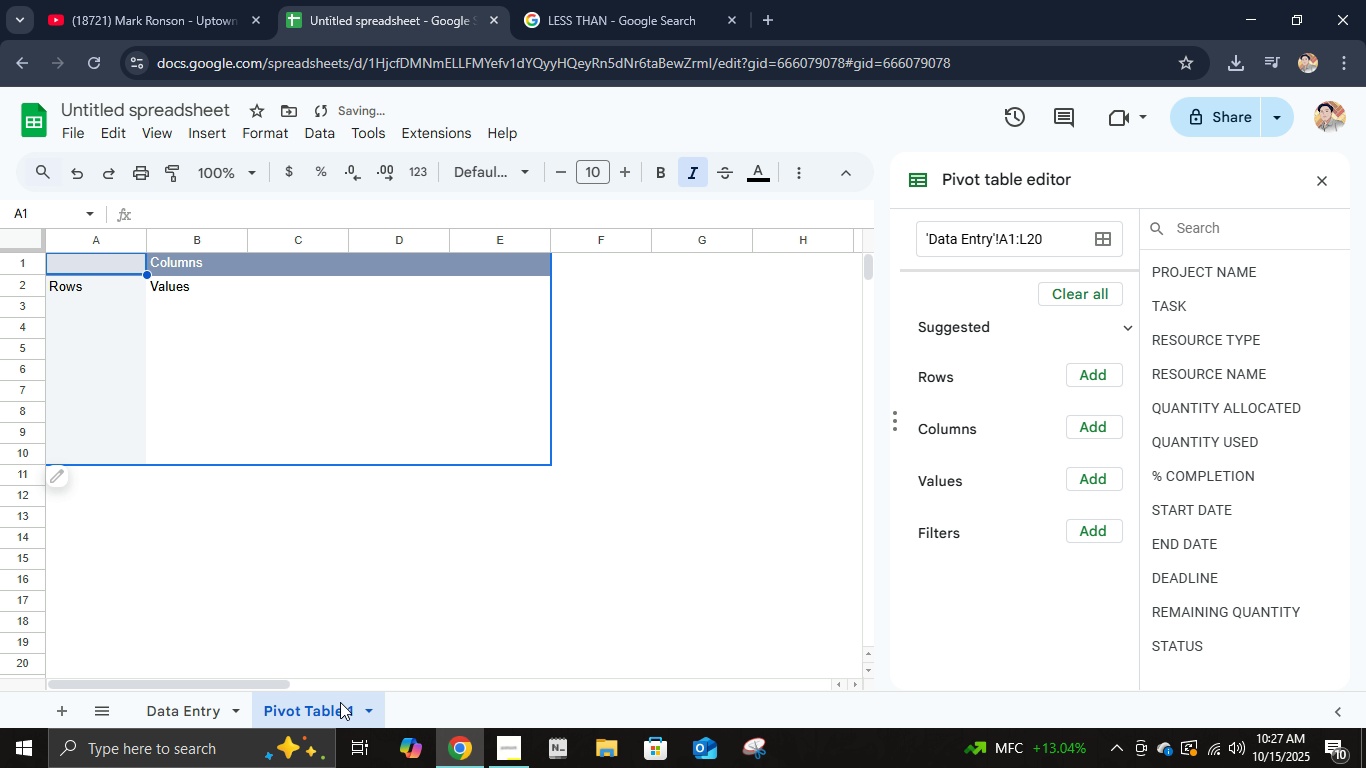 
scroll: coordinate [269, 534], scroll_direction: up, amount: 3.0
 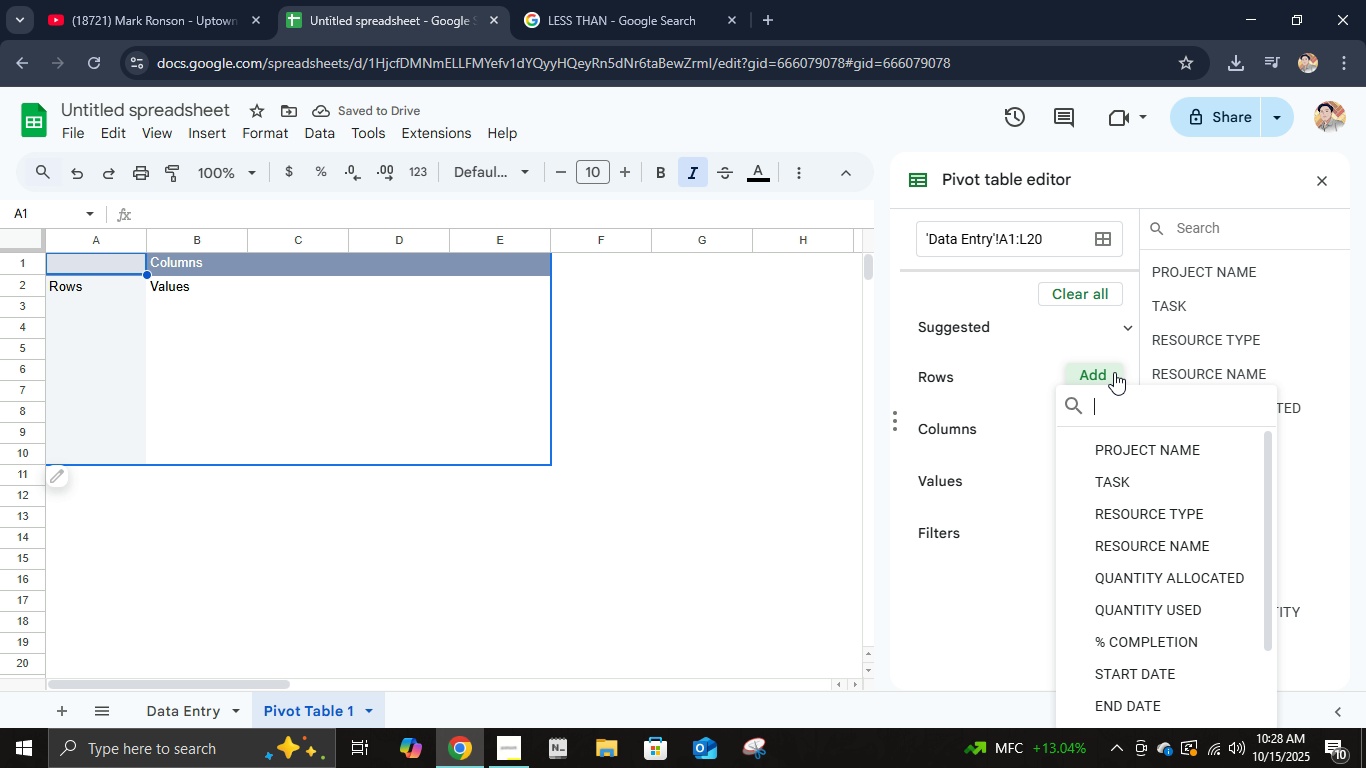 
left_click([1114, 372])
 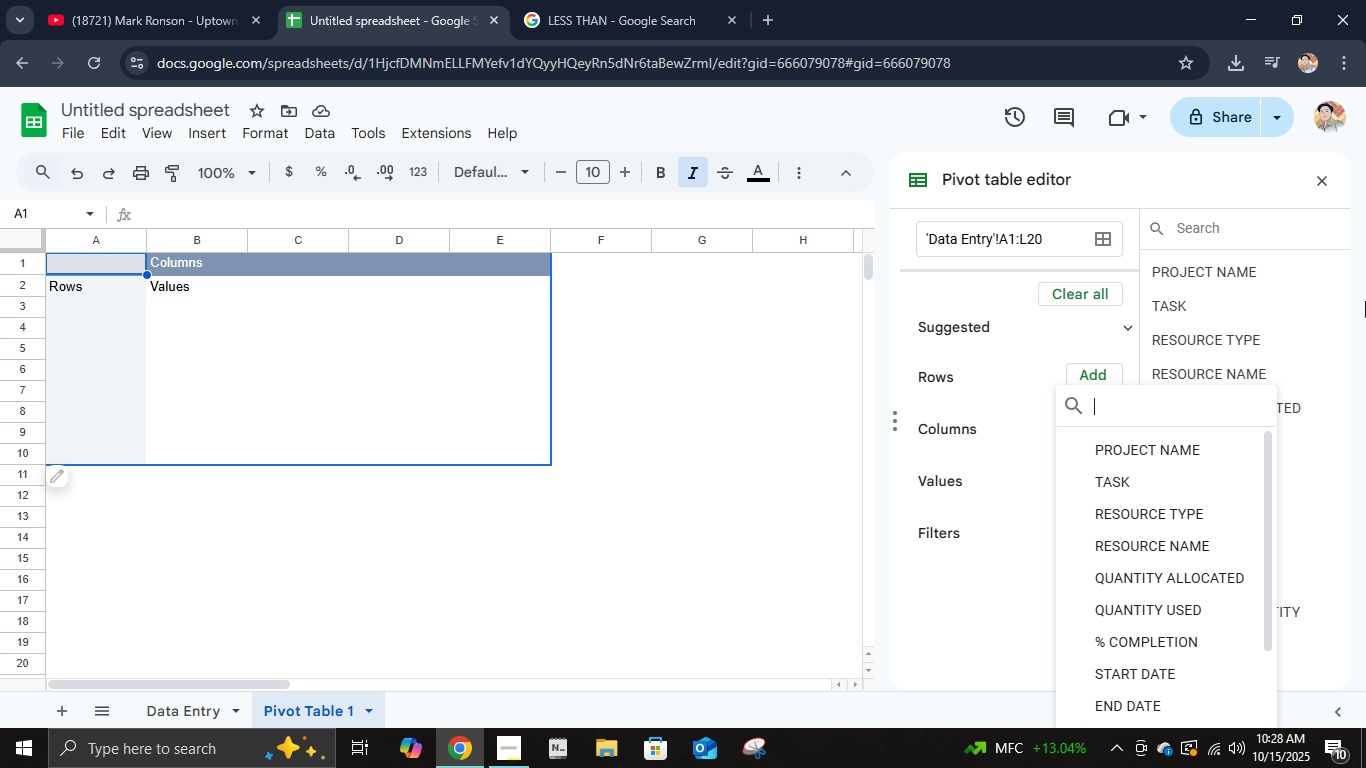 
left_click([1315, 176])
 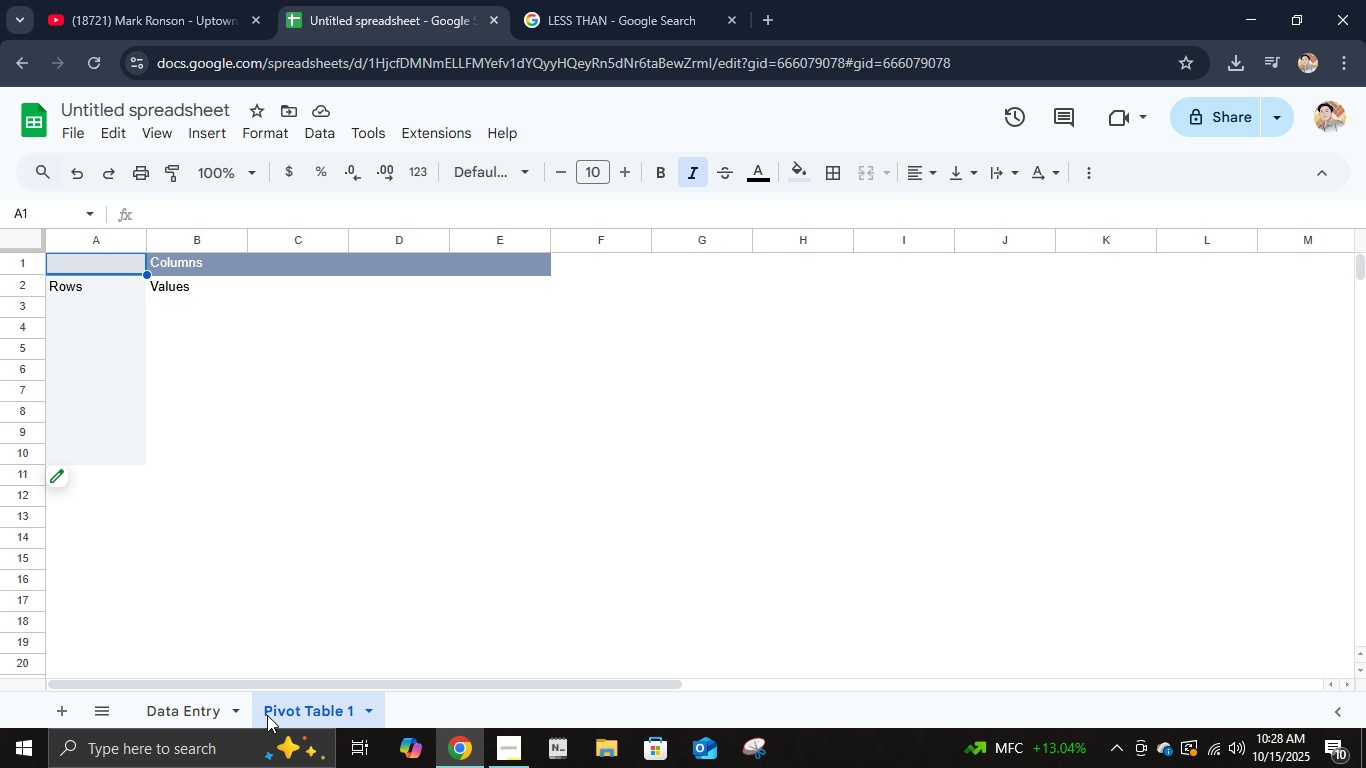 
right_click([267, 716])
 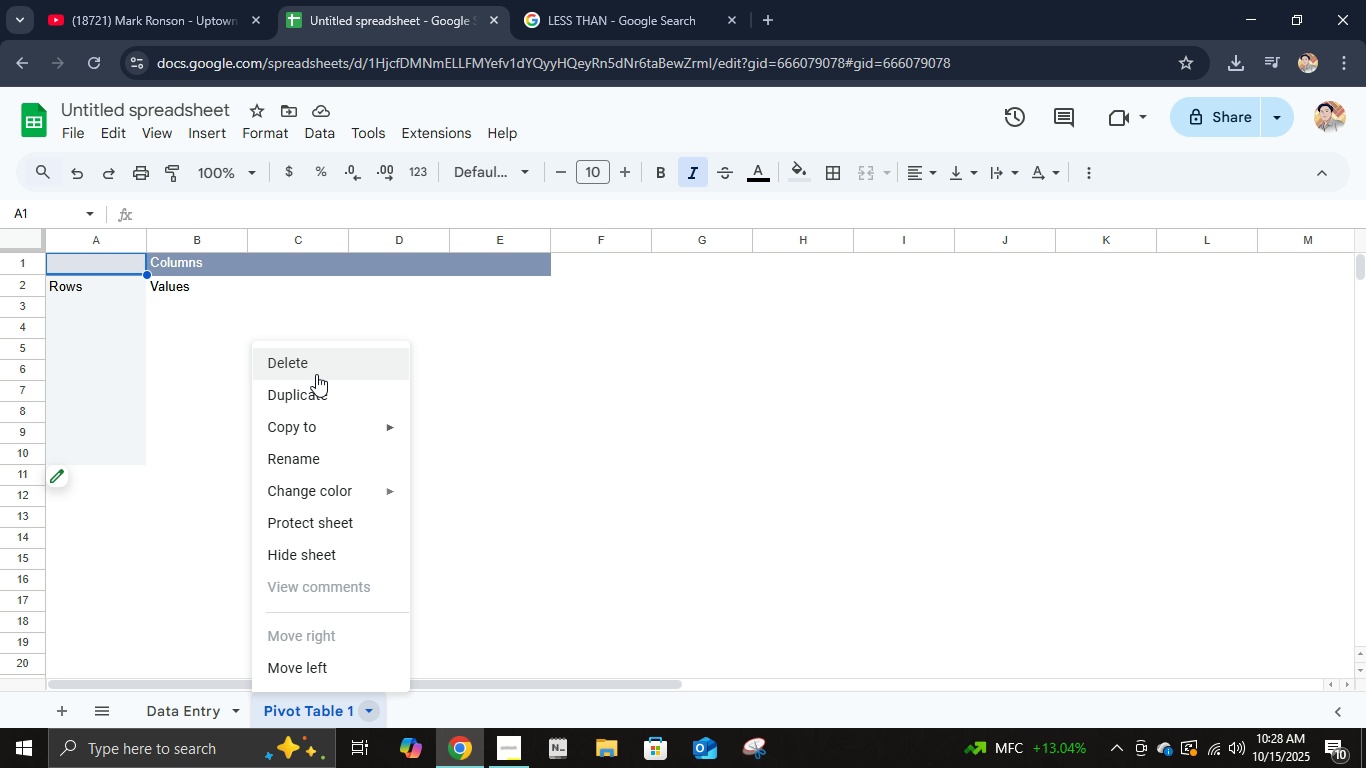 
left_click([313, 368])
 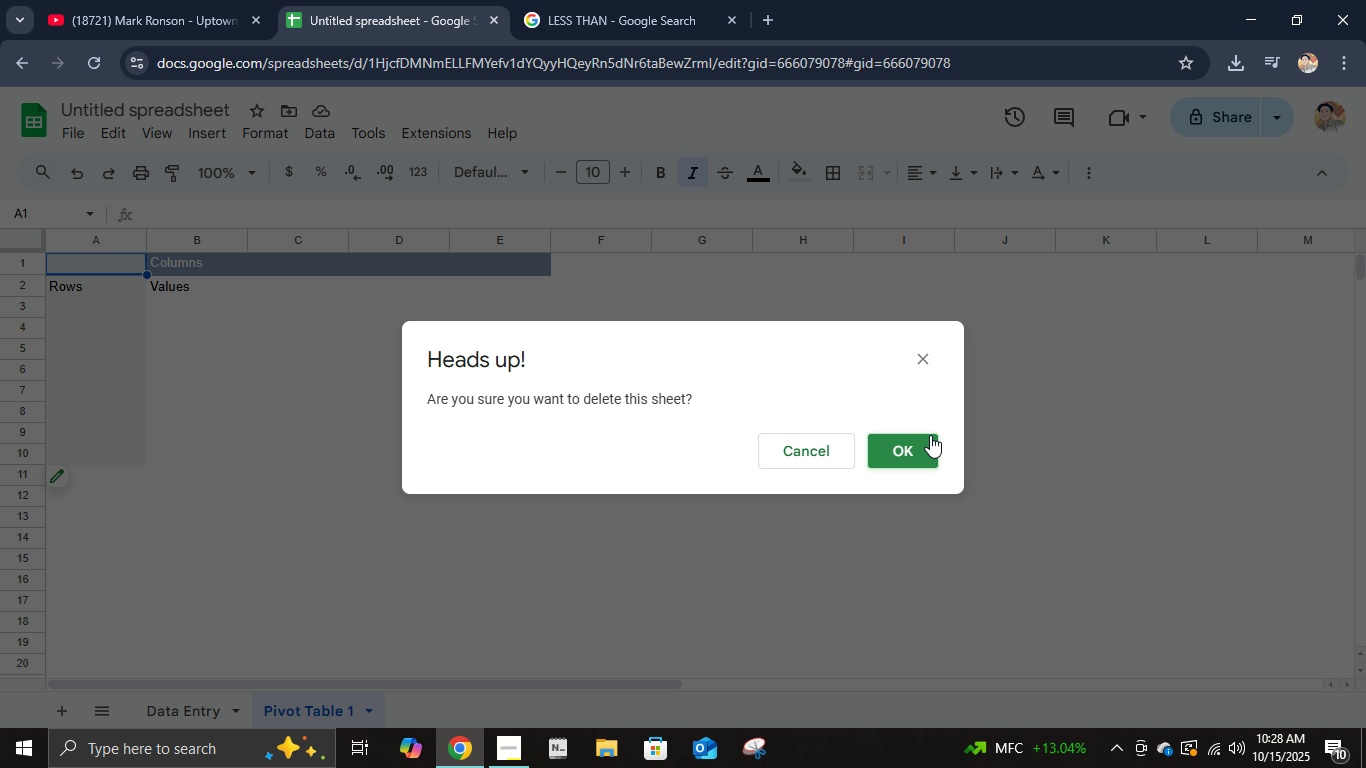 
left_click([932, 435])
 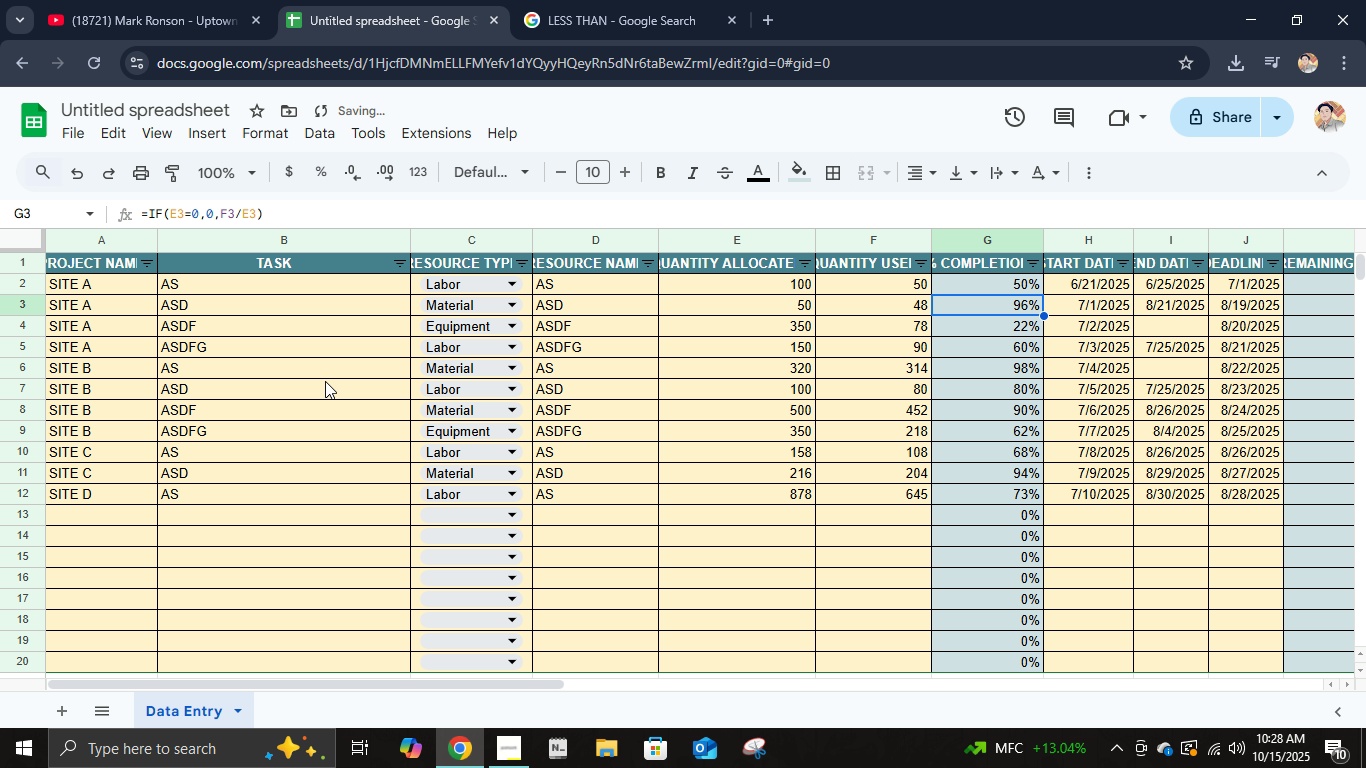 
key(Control+ControlLeft)
 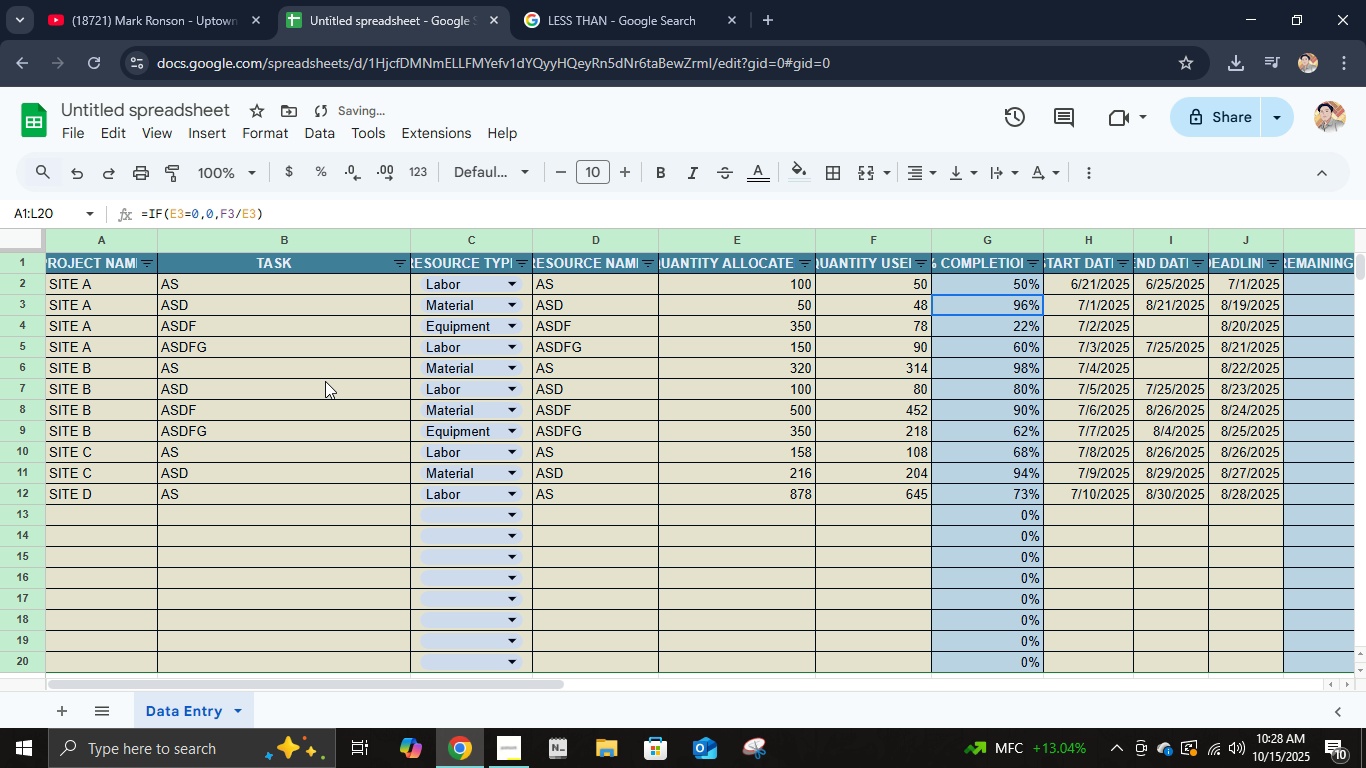 
key(Control+A)
 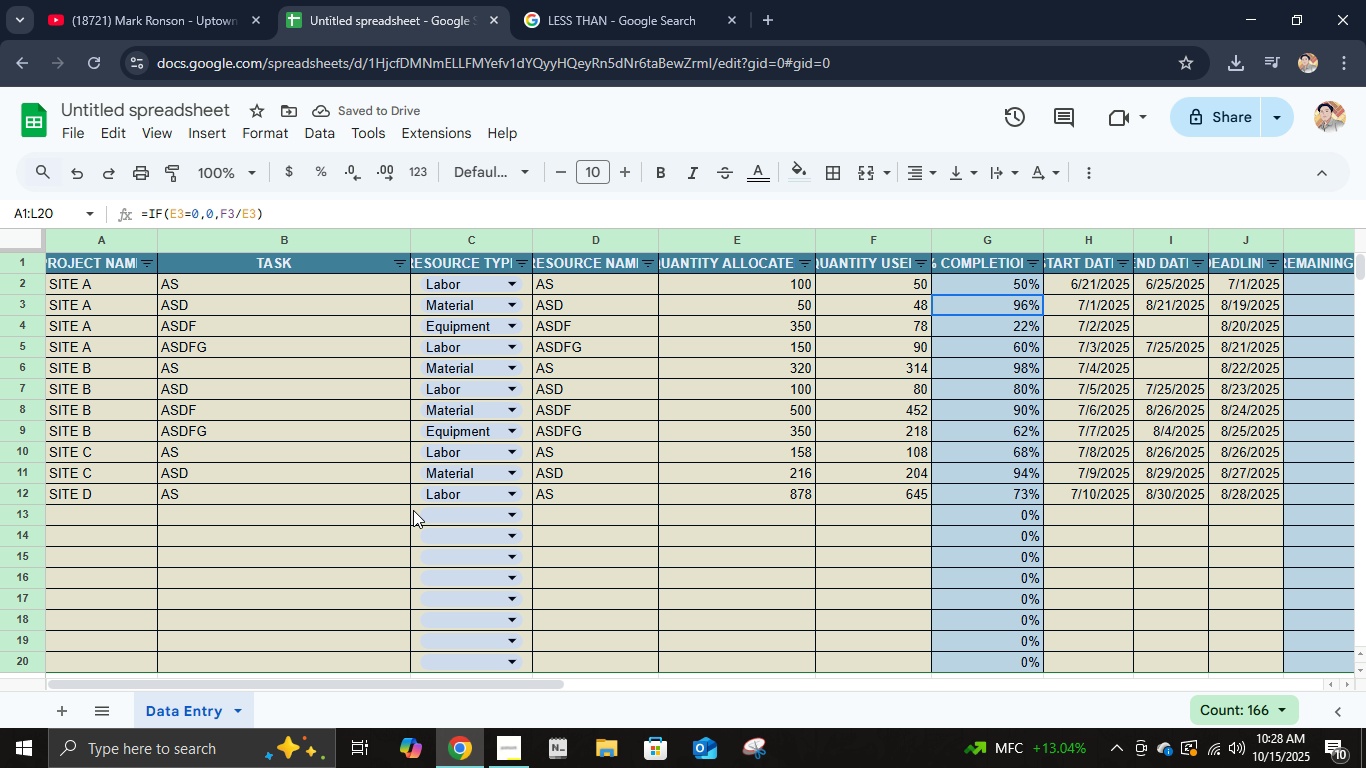 
scroll: coordinate [769, 578], scroll_direction: up, amount: 4.0
 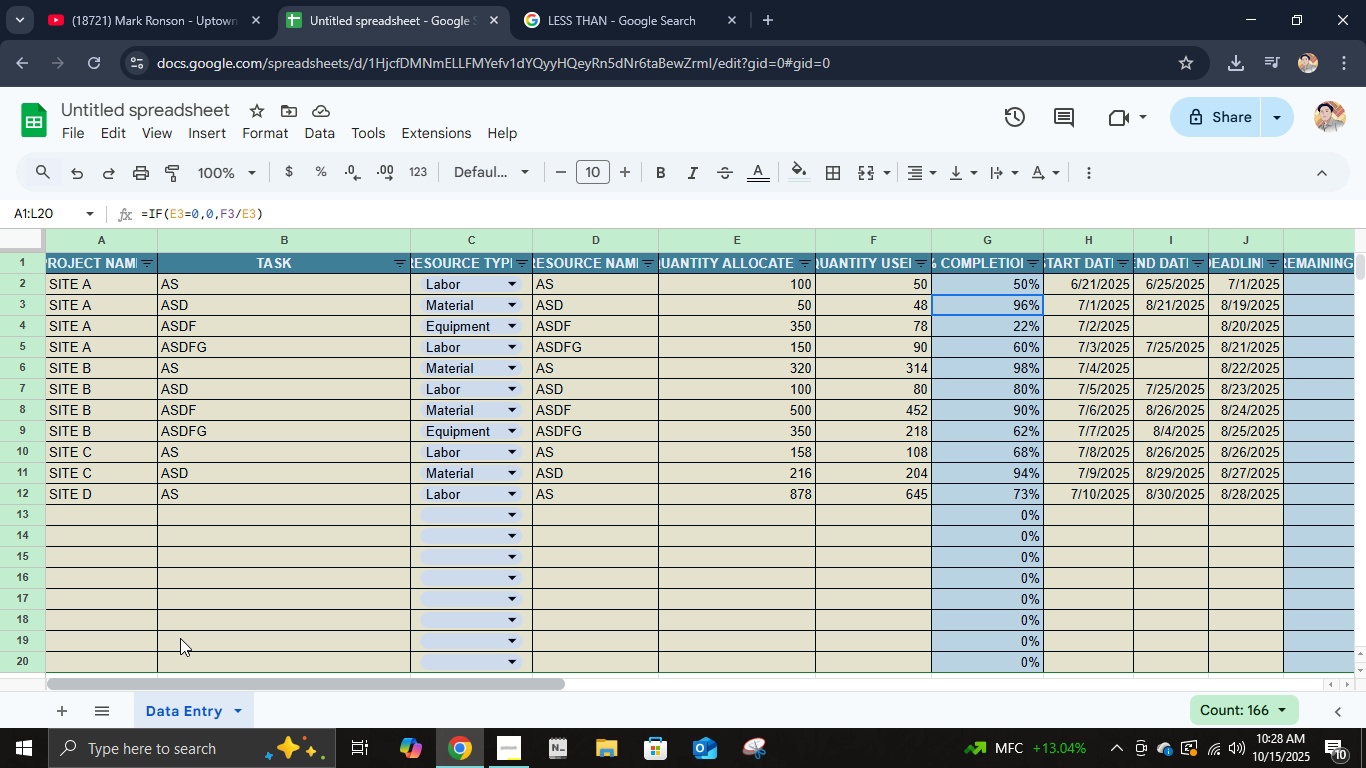 
right_click([185, 432])
 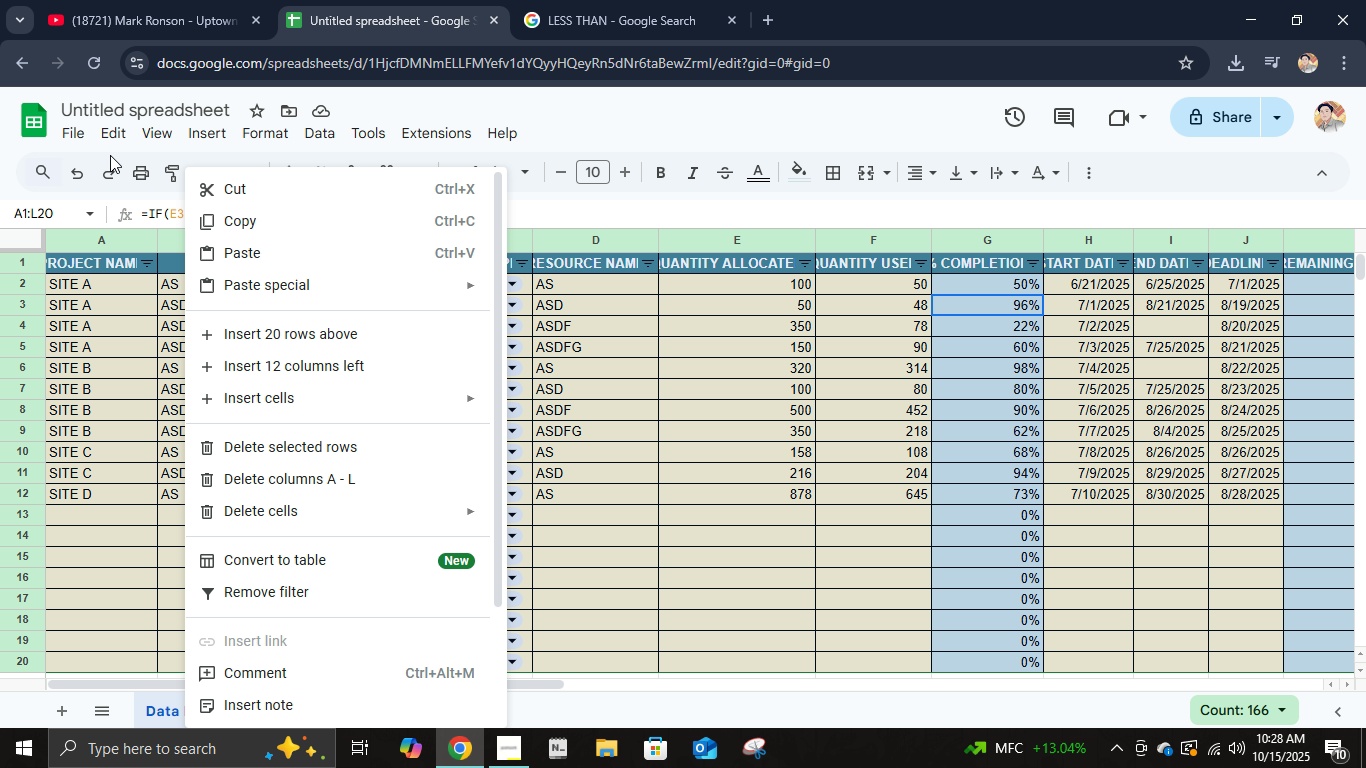 
left_click([197, 131])
 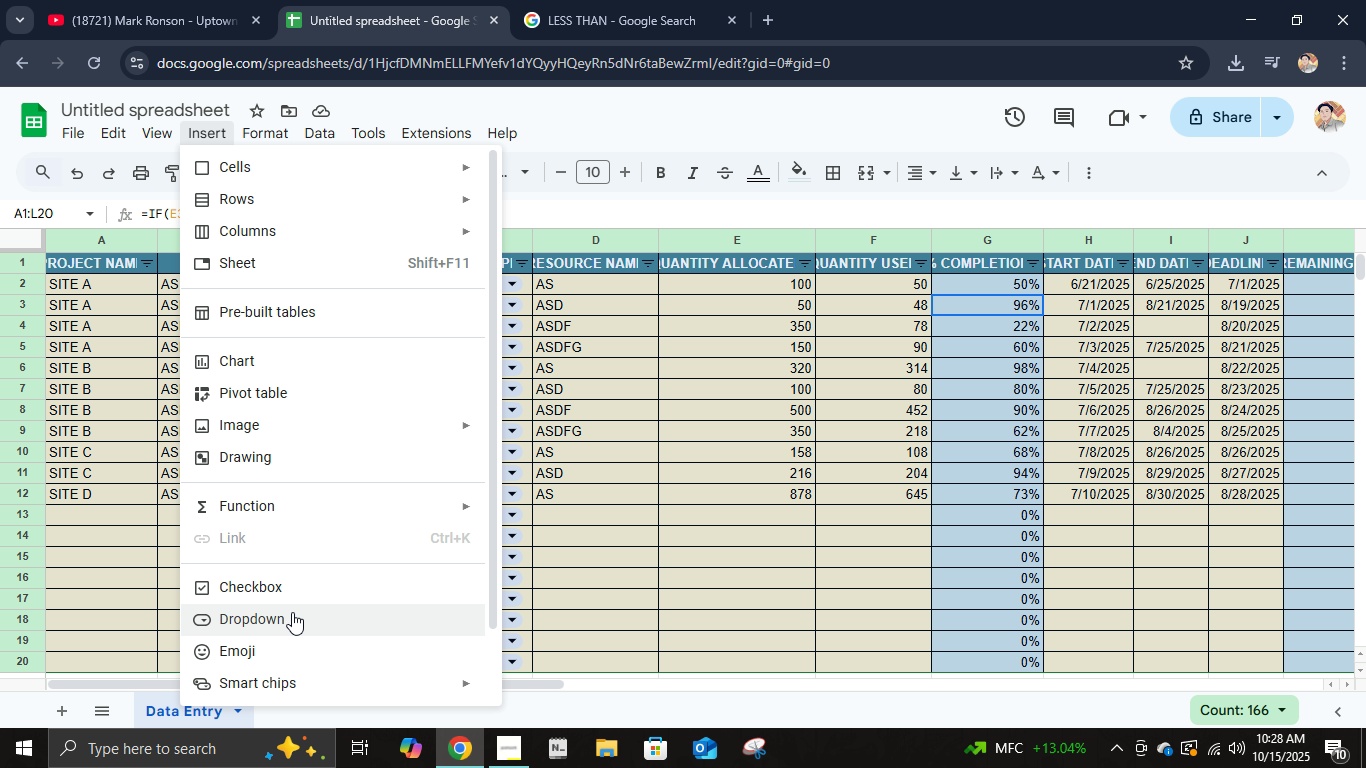 
scroll: coordinate [274, 321], scroll_direction: down, amount: 3.0
 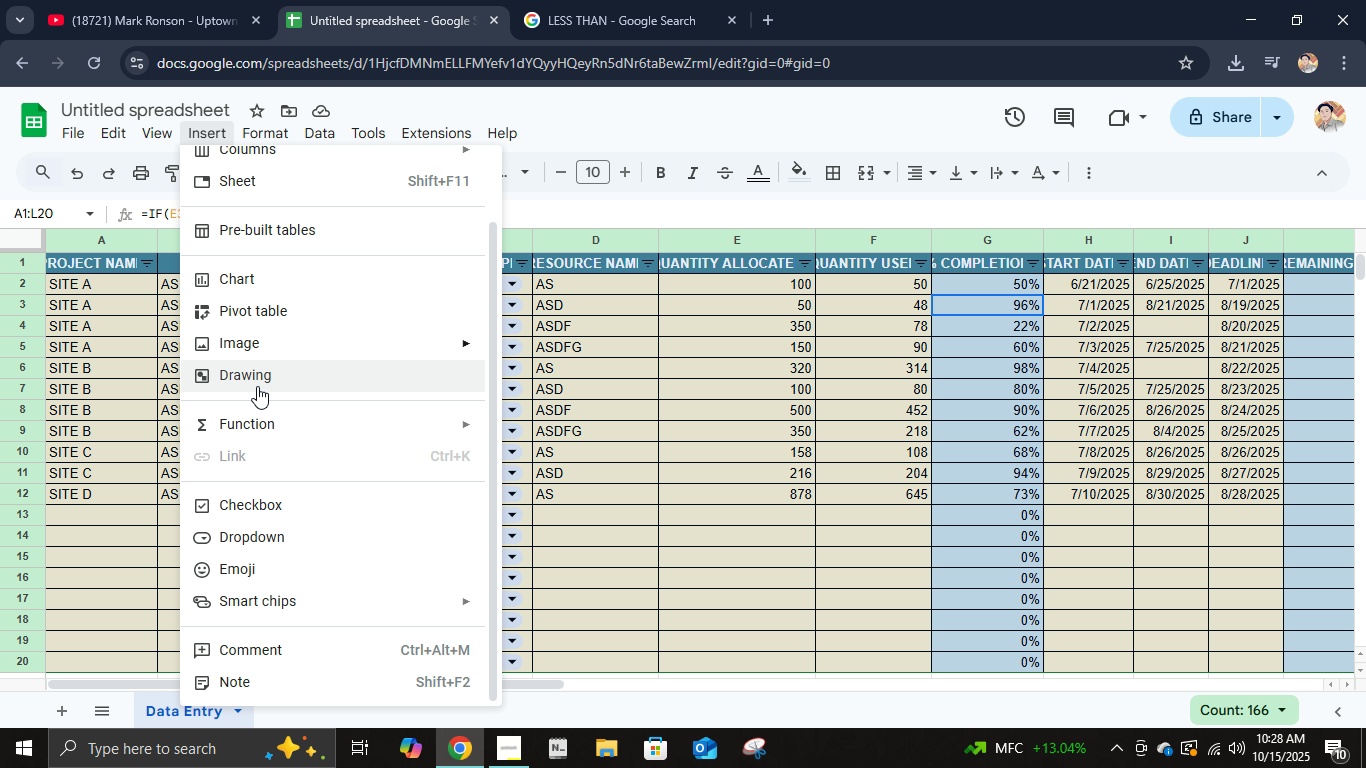 
scroll: coordinate [266, 417], scroll_direction: up, amount: 4.0
 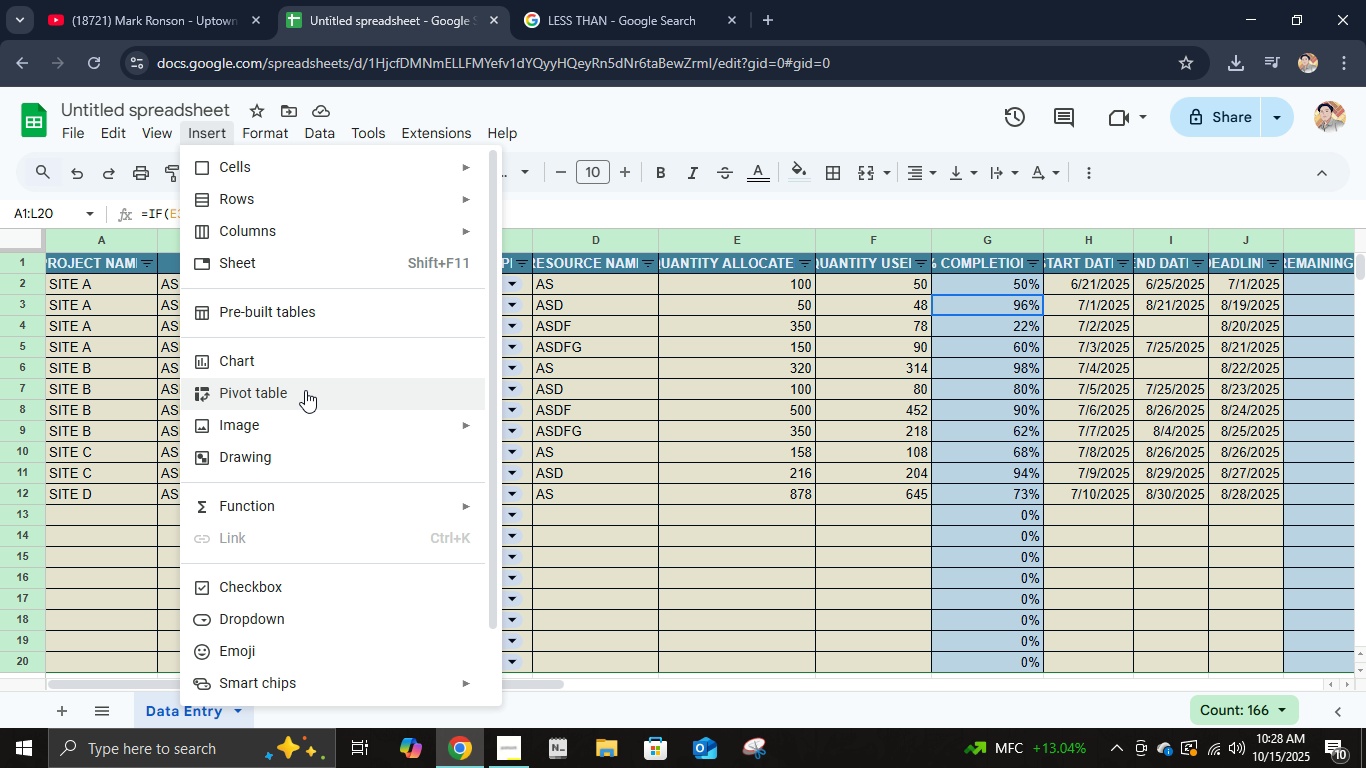 
left_click([306, 392])
 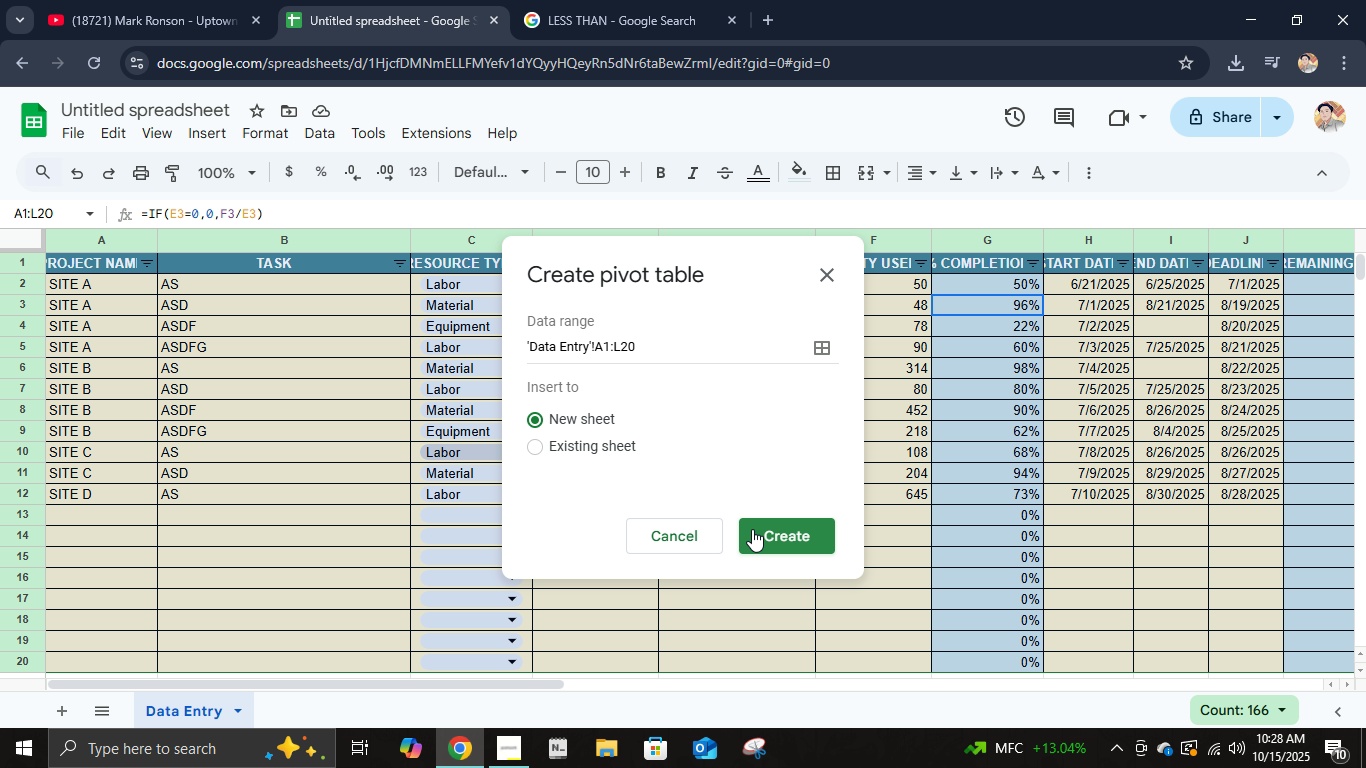 
left_click([752, 531])
 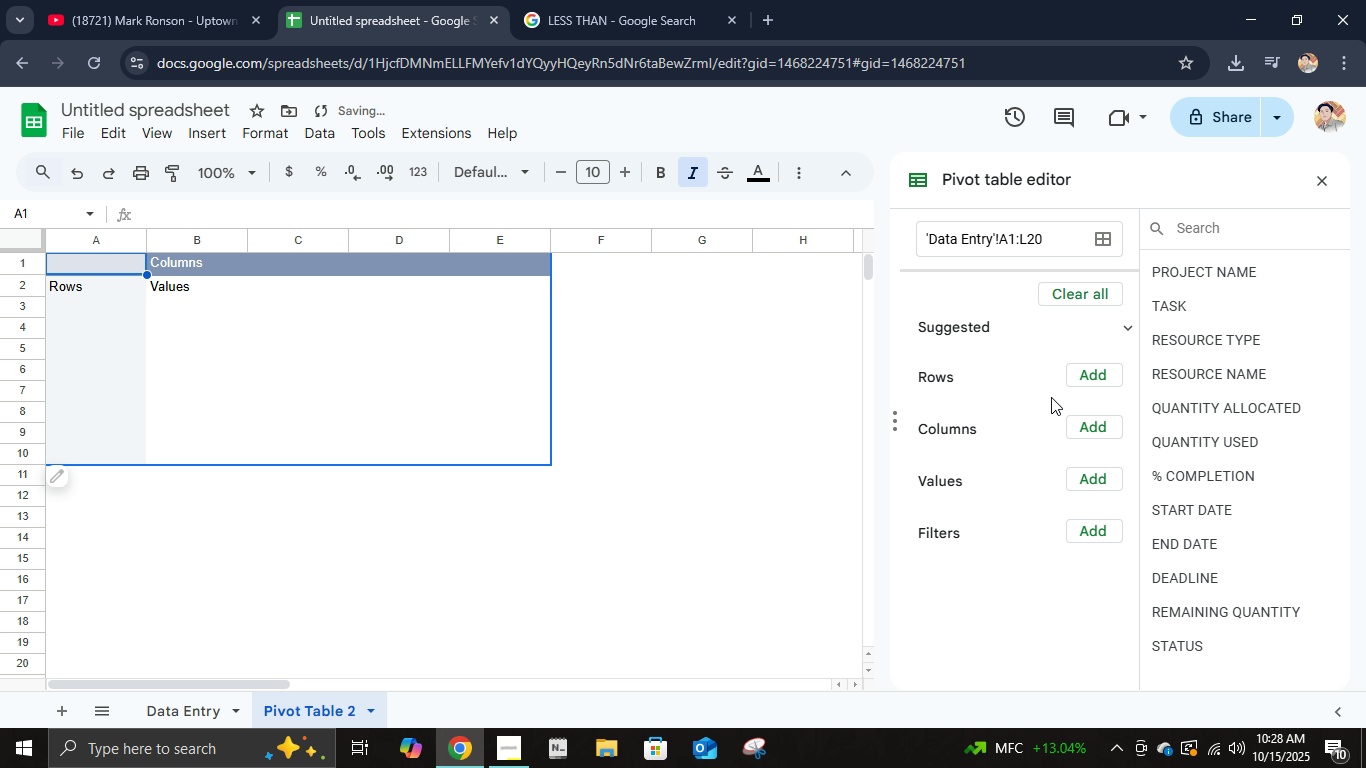 
left_click([1072, 378])
 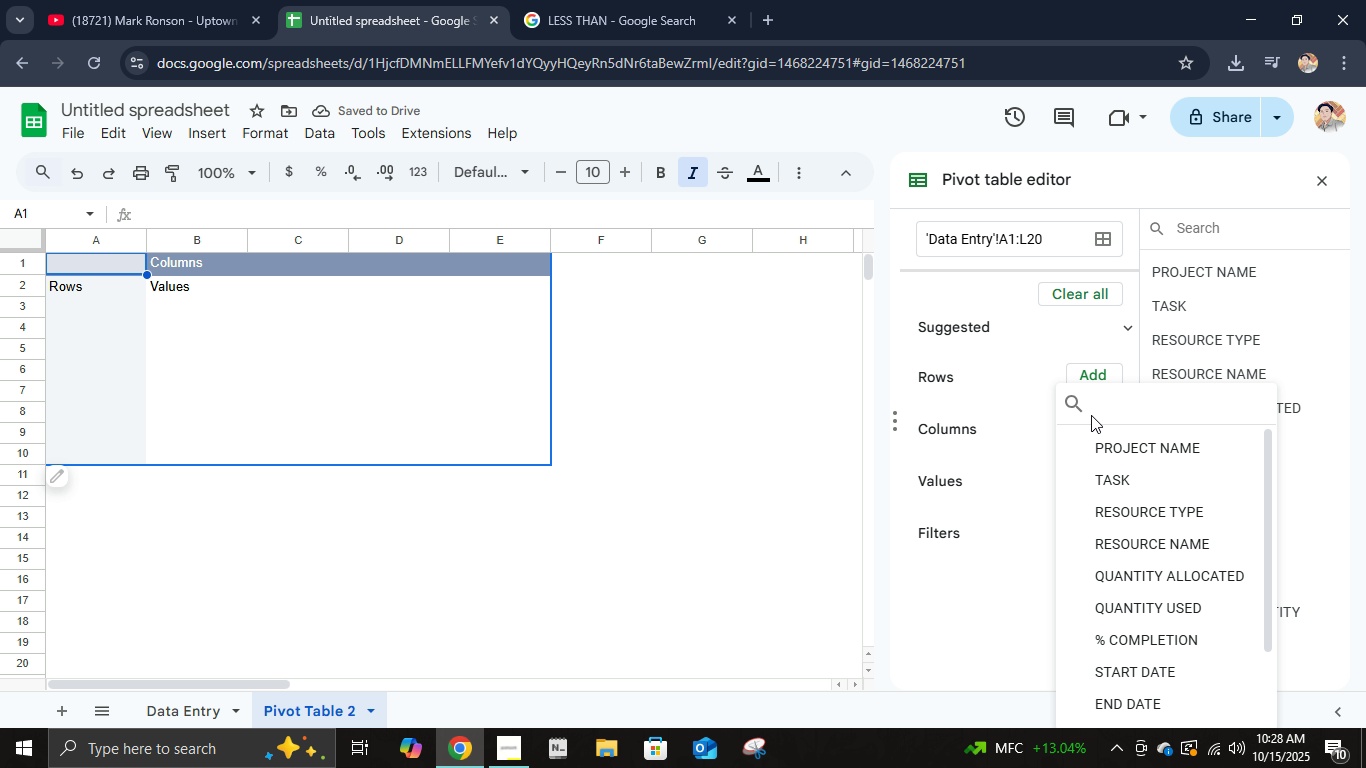 
left_click([1125, 443])
 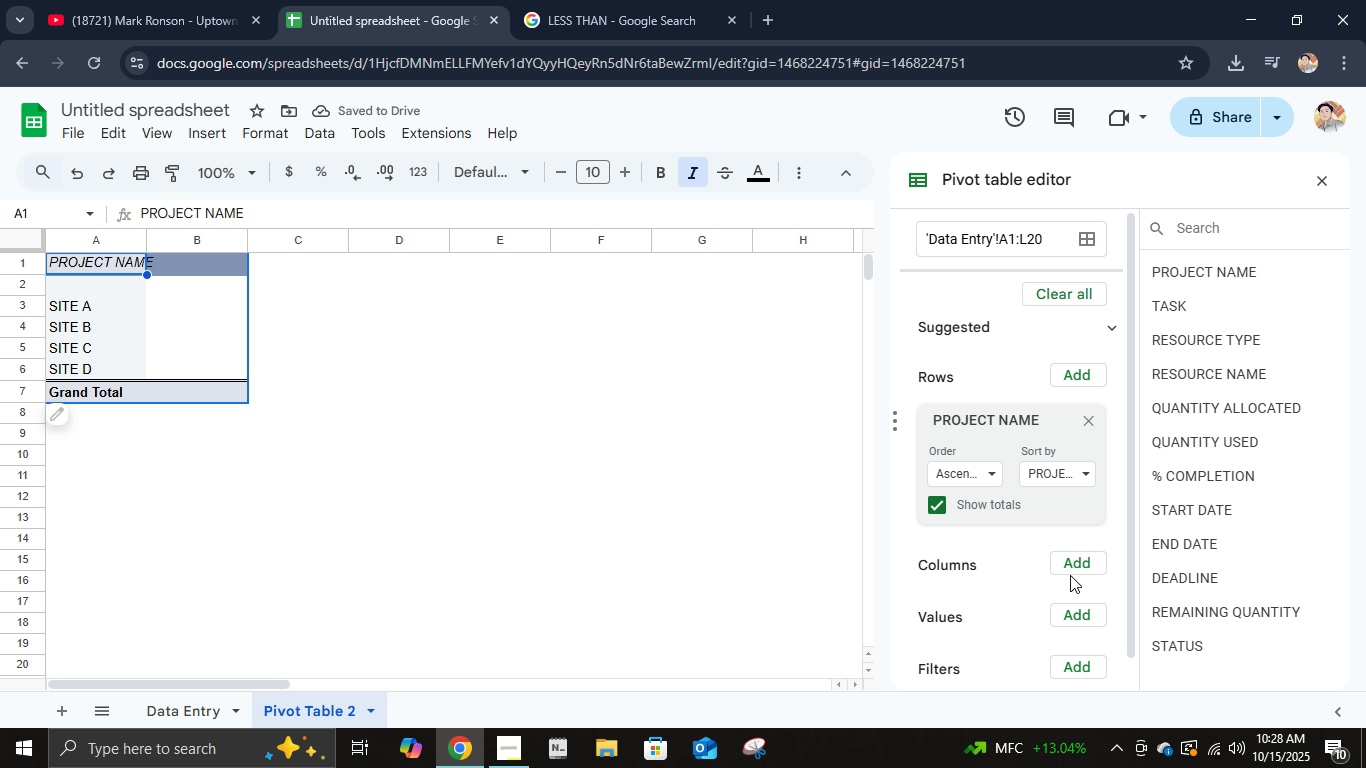 
wait(5.93)
 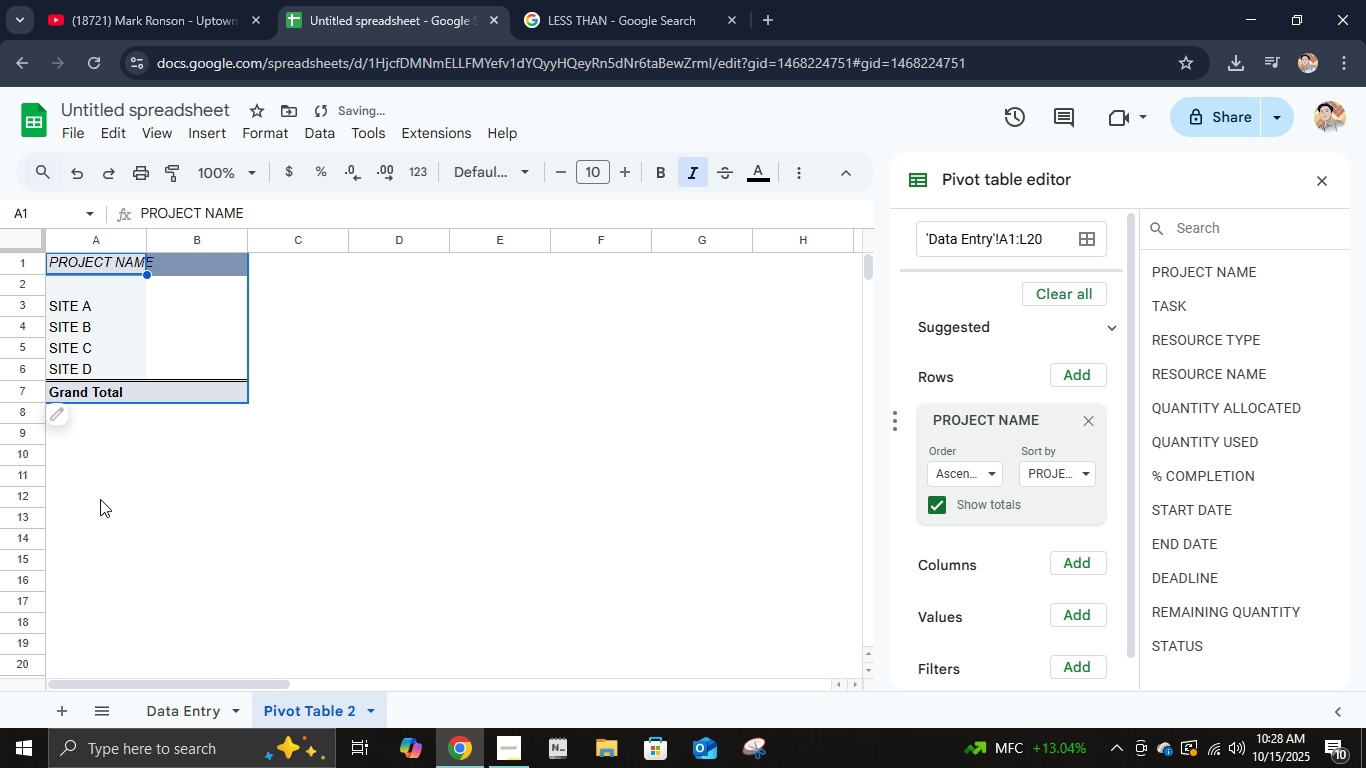 
scroll: coordinate [1066, 567], scroll_direction: up, amount: 1.0
 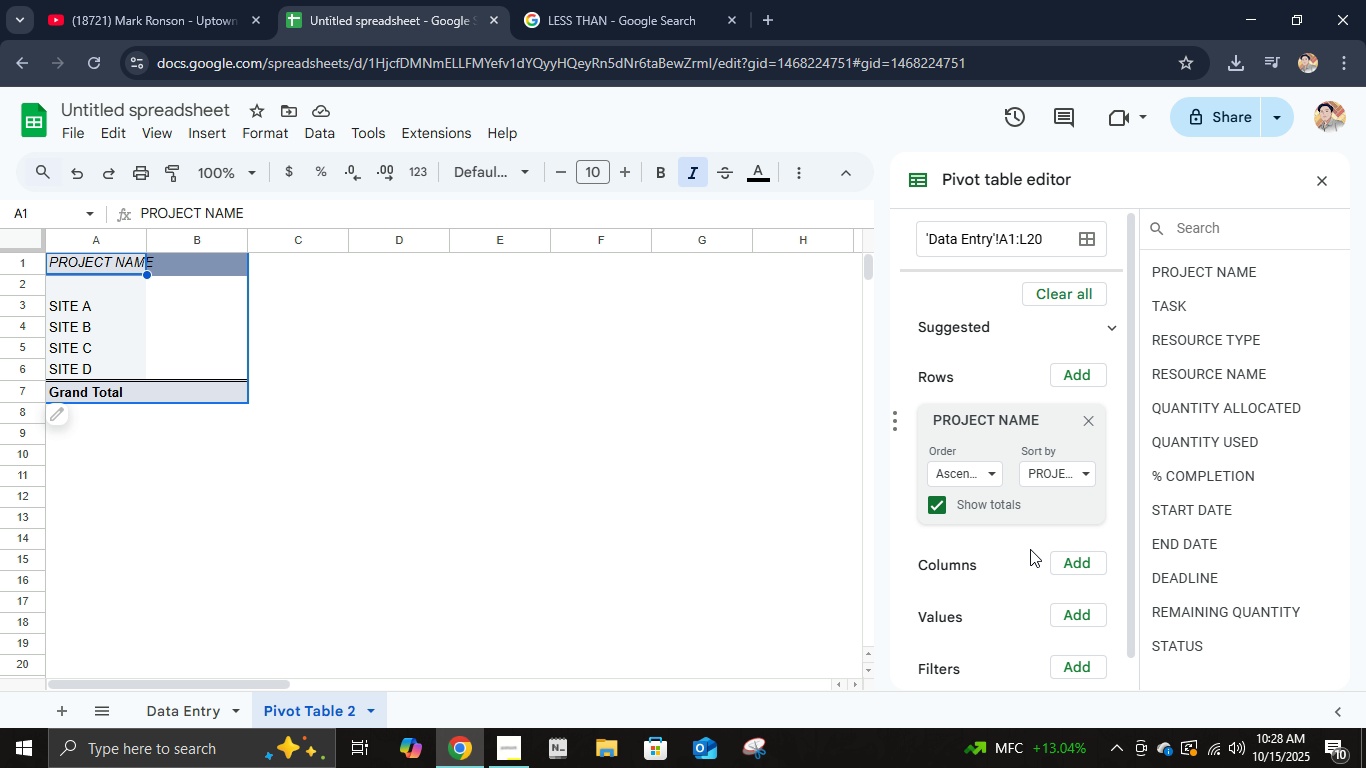 
left_click([1078, 565])
 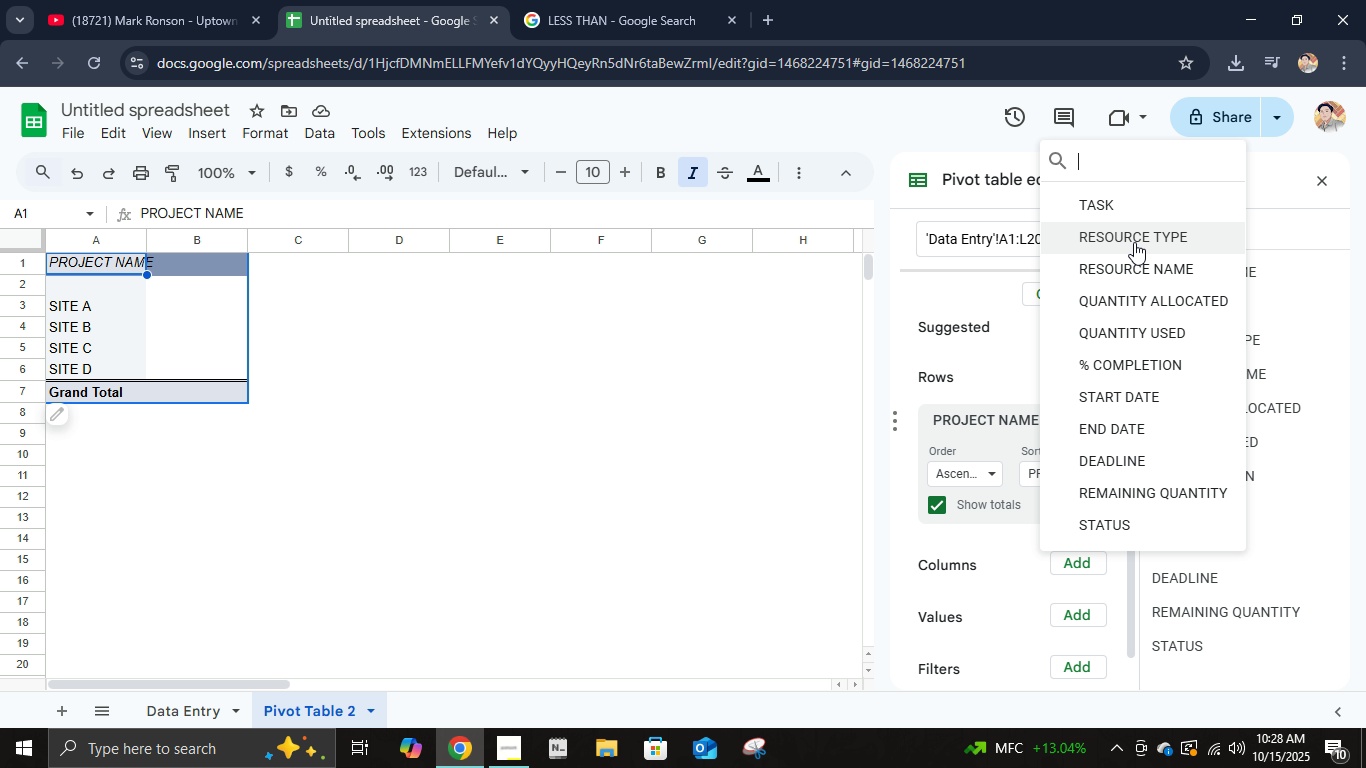 
left_click([1133, 242])
 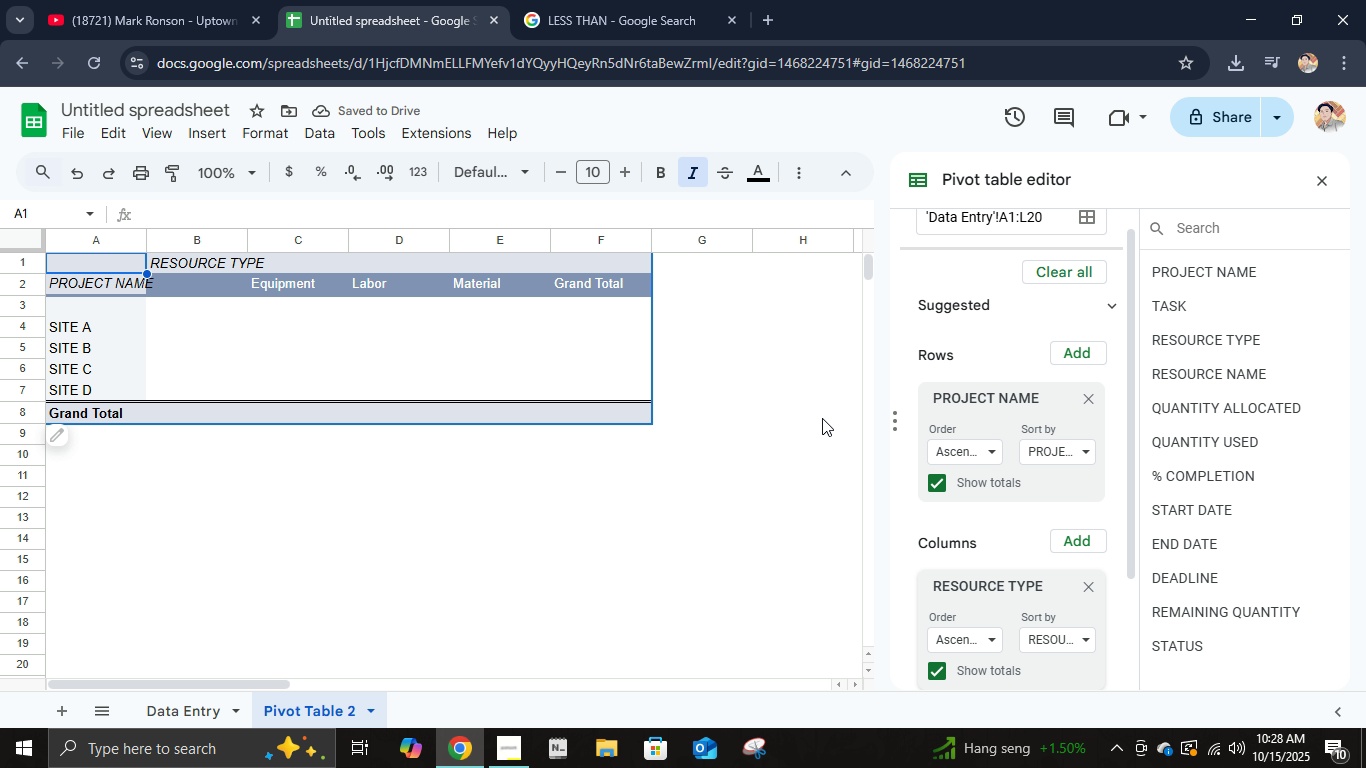 
wait(6.28)
 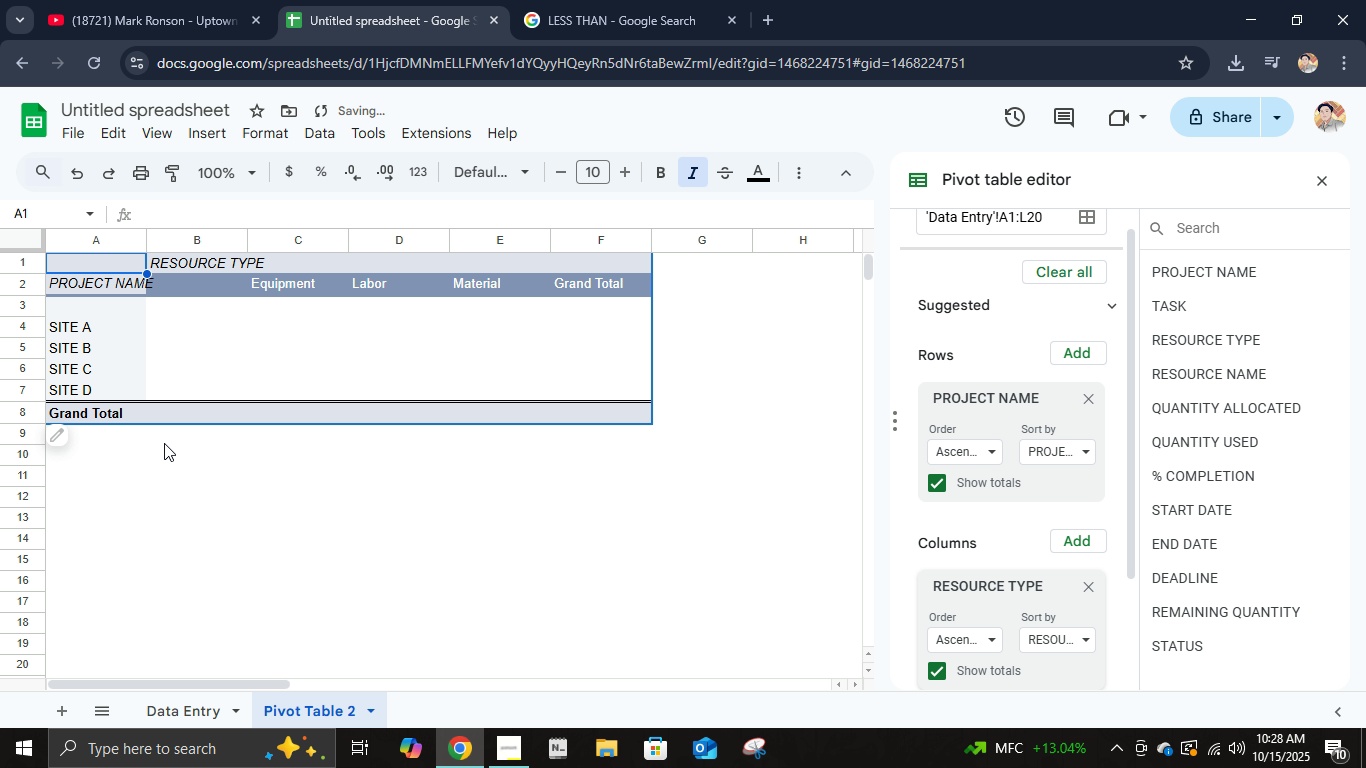 
scroll: coordinate [995, 535], scroll_direction: down, amount: 2.0
 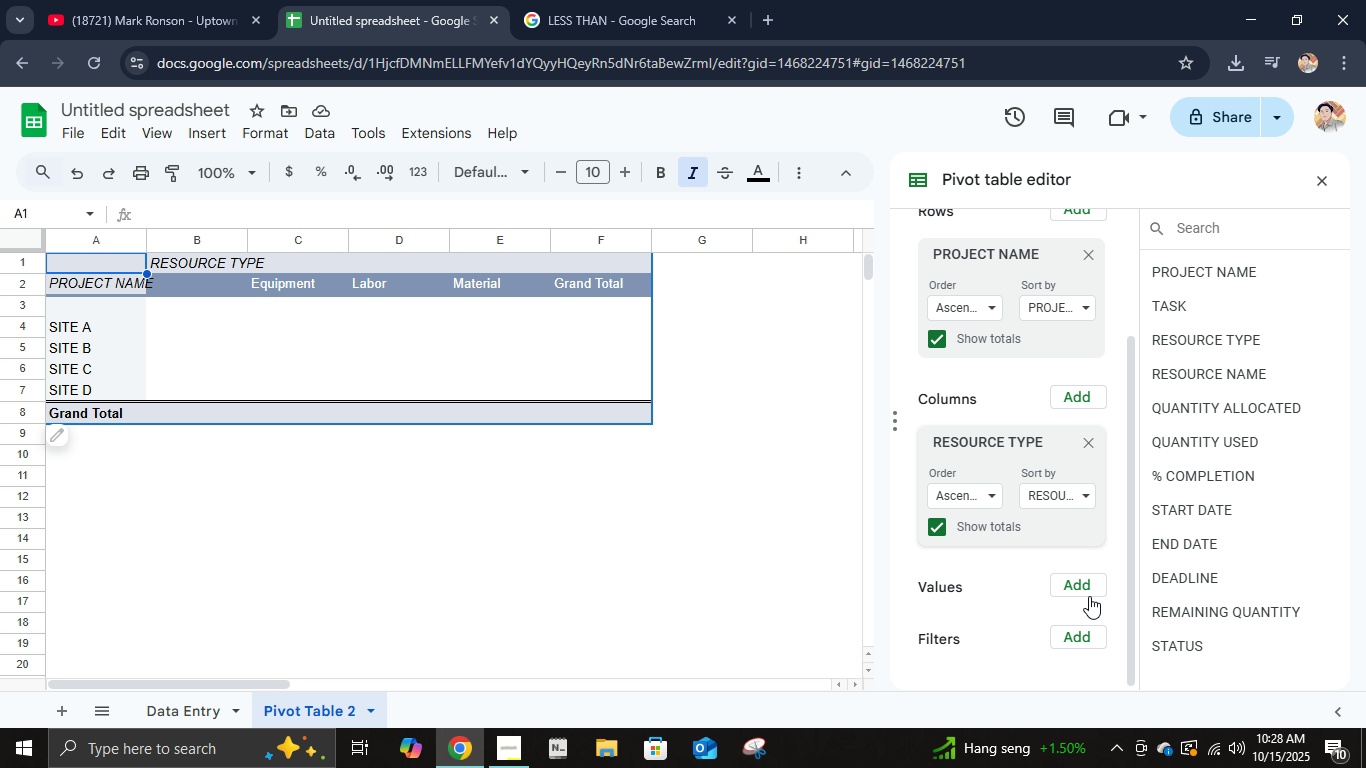 
left_click([1088, 596])
 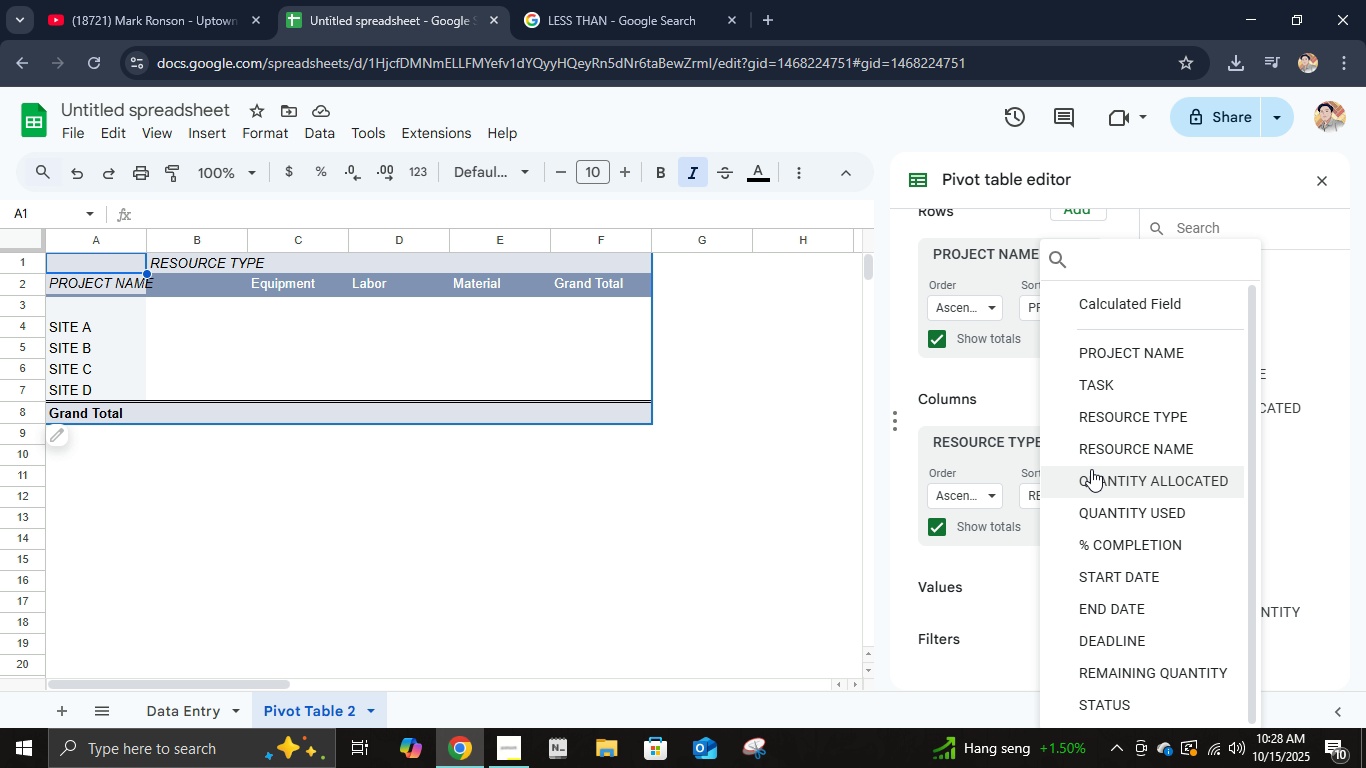 
left_click([1101, 482])
 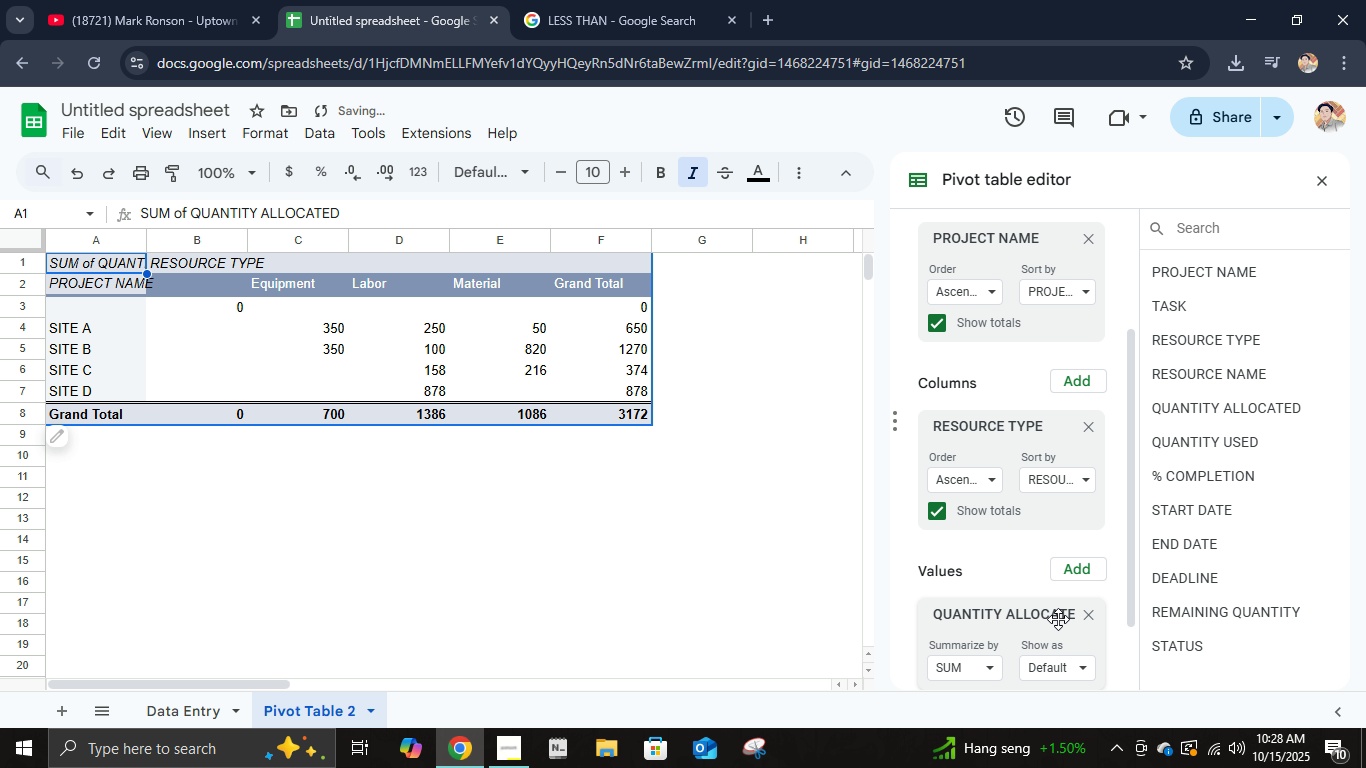 
scroll: coordinate [1065, 597], scroll_direction: down, amount: 2.0
 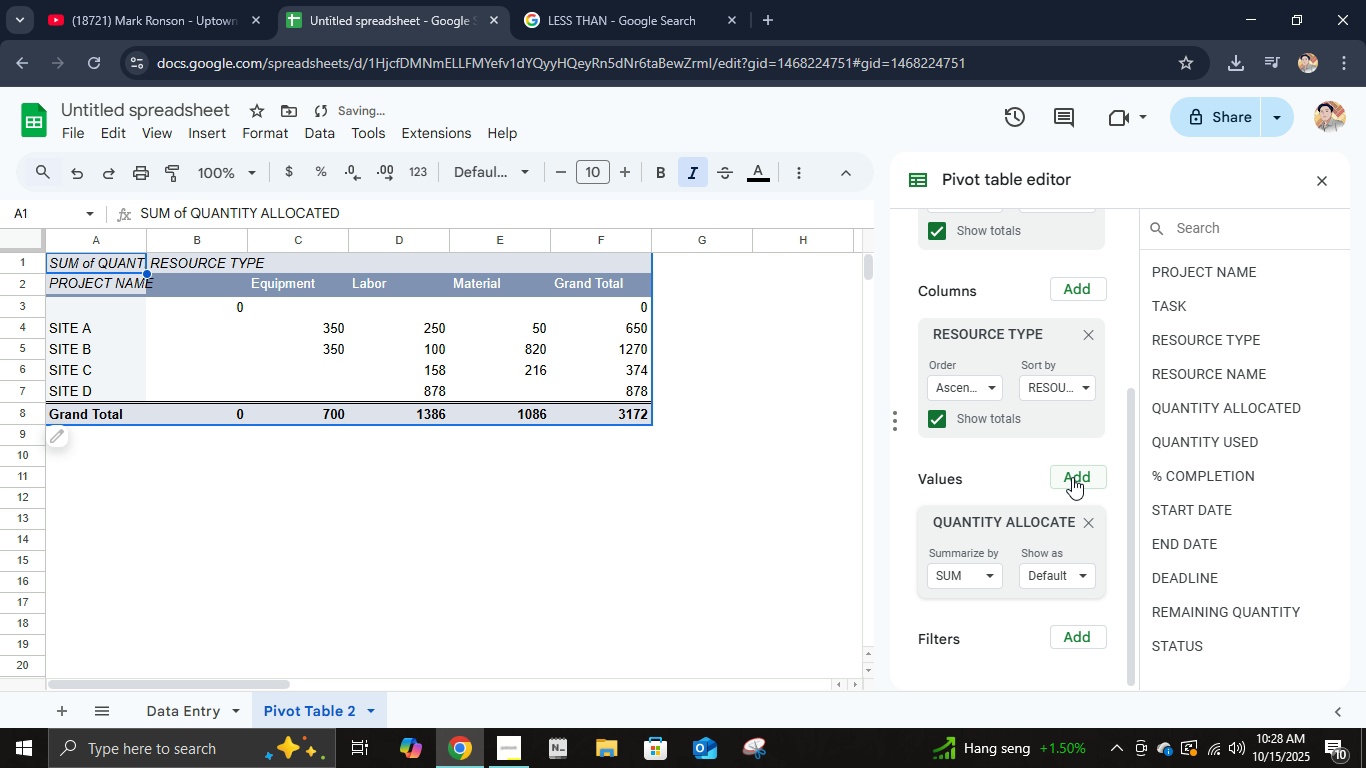 
left_click([1072, 477])
 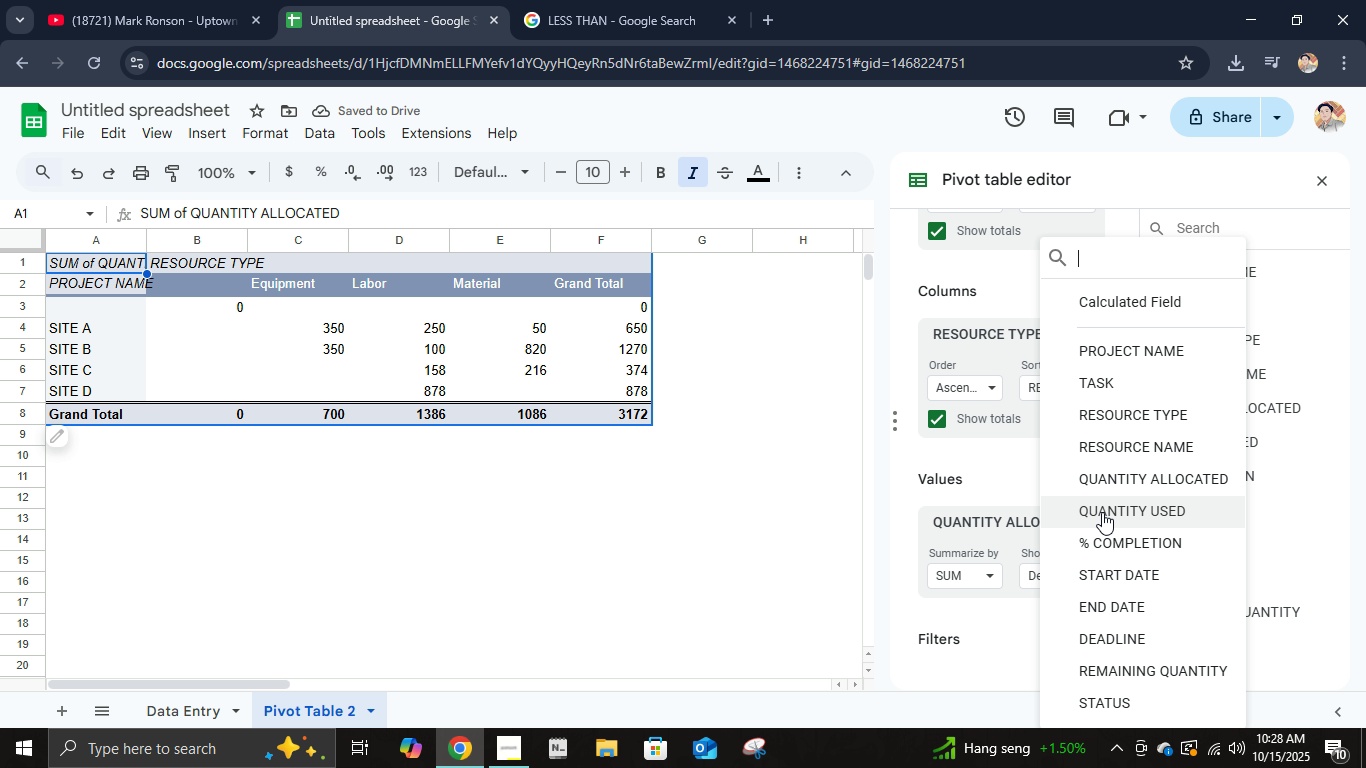 
left_click([1102, 512])
 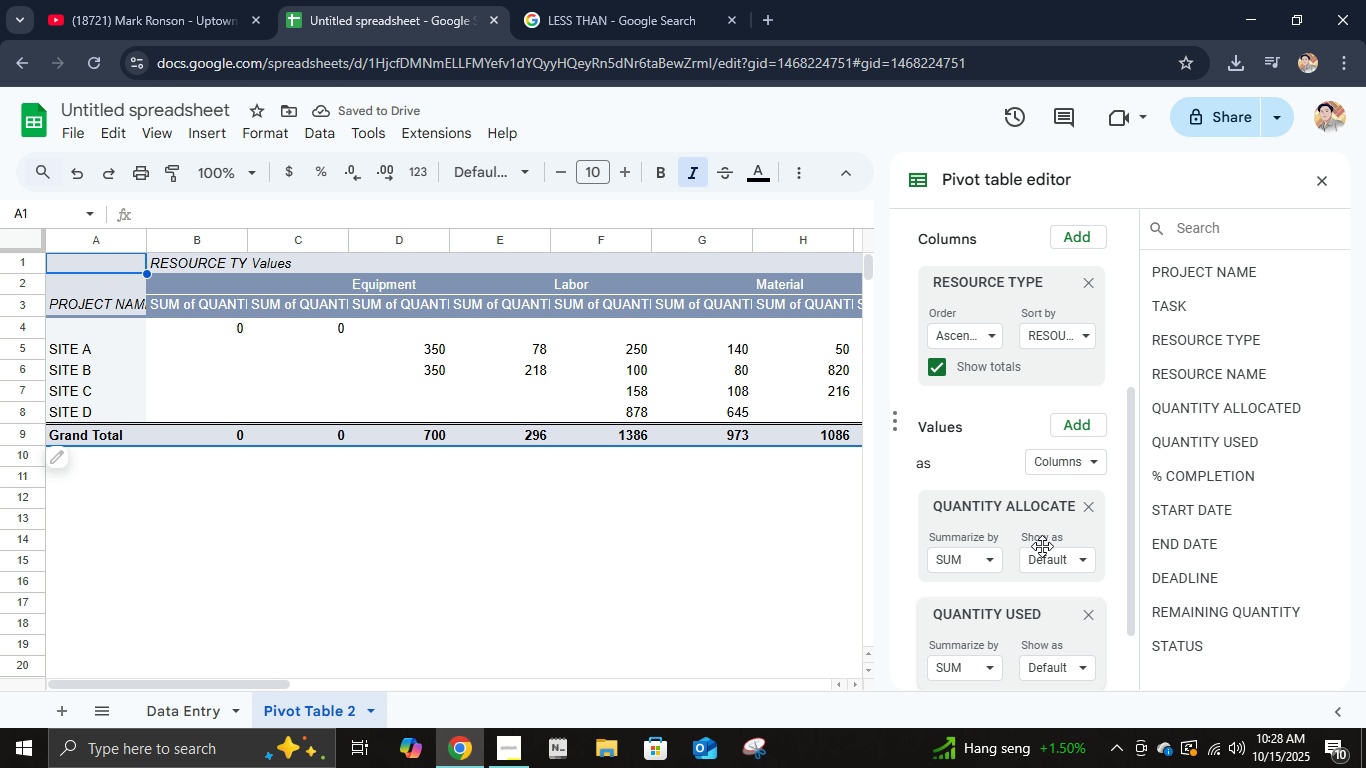 
scroll: coordinate [1085, 563], scroll_direction: down, amount: 2.0
 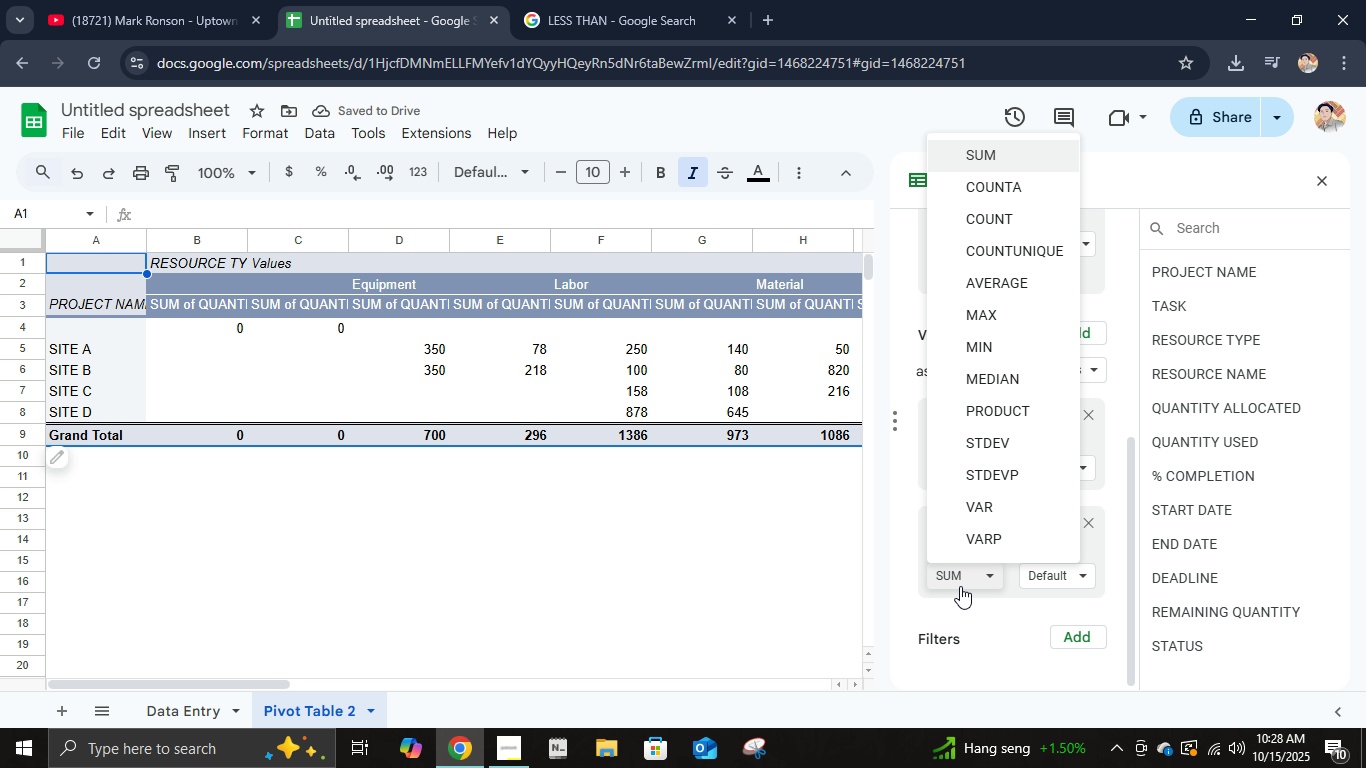 
left_click([960, 586])
 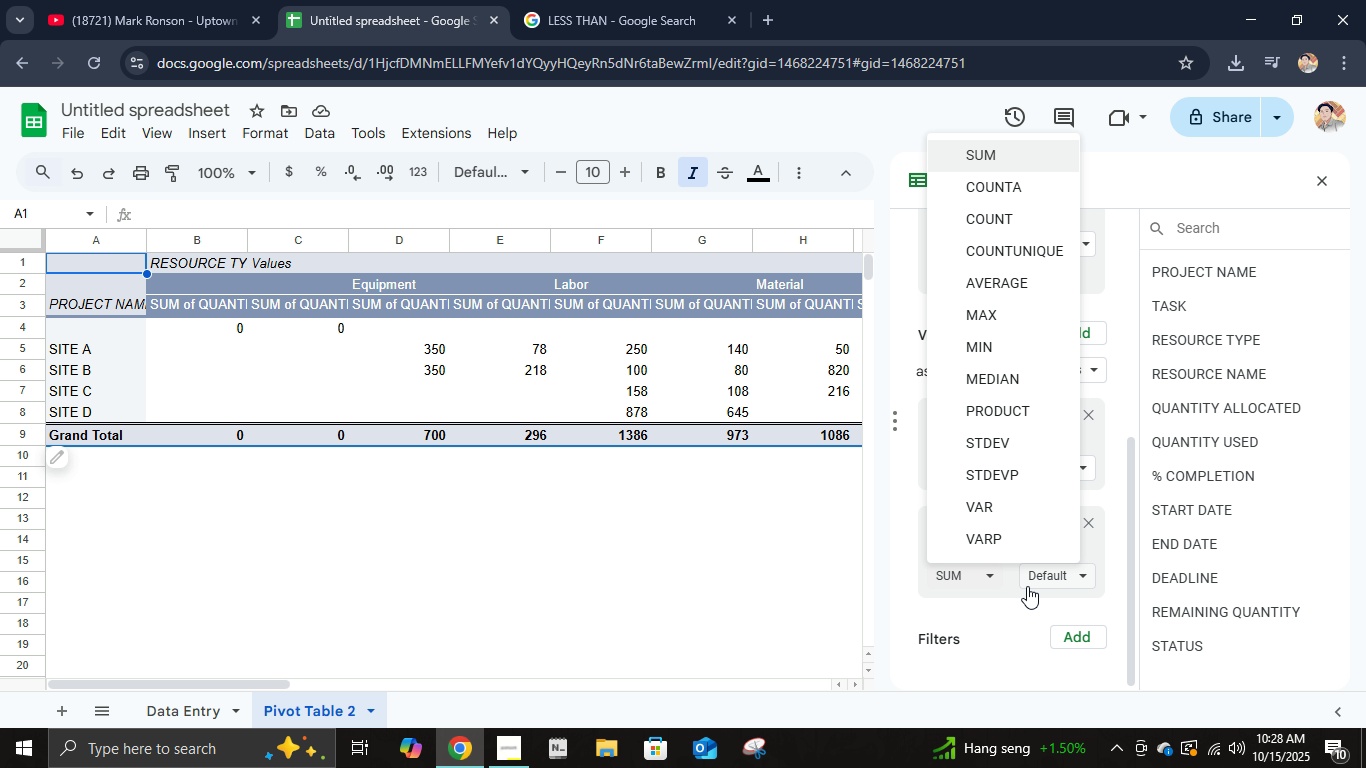 
left_click([1015, 607])
 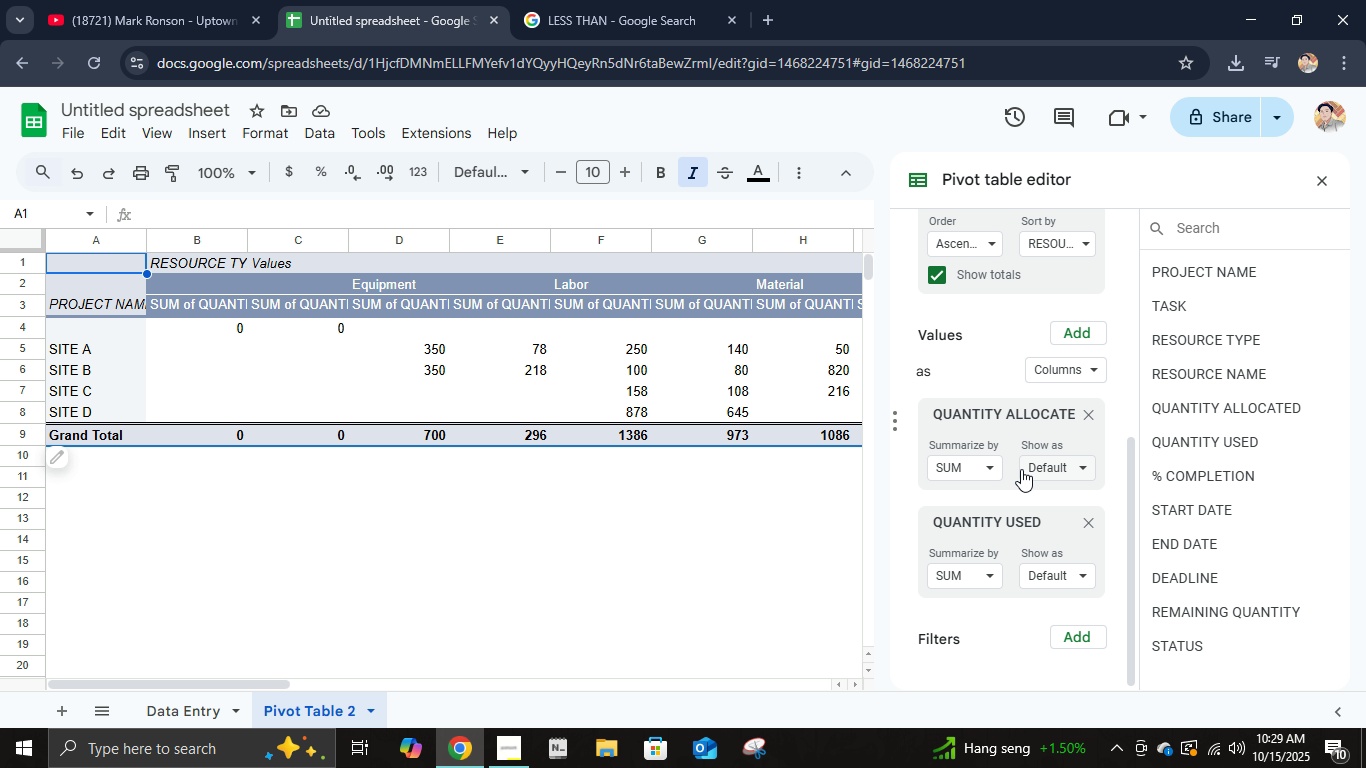 
scroll: coordinate [1076, 604], scroll_direction: down, amount: 2.0
 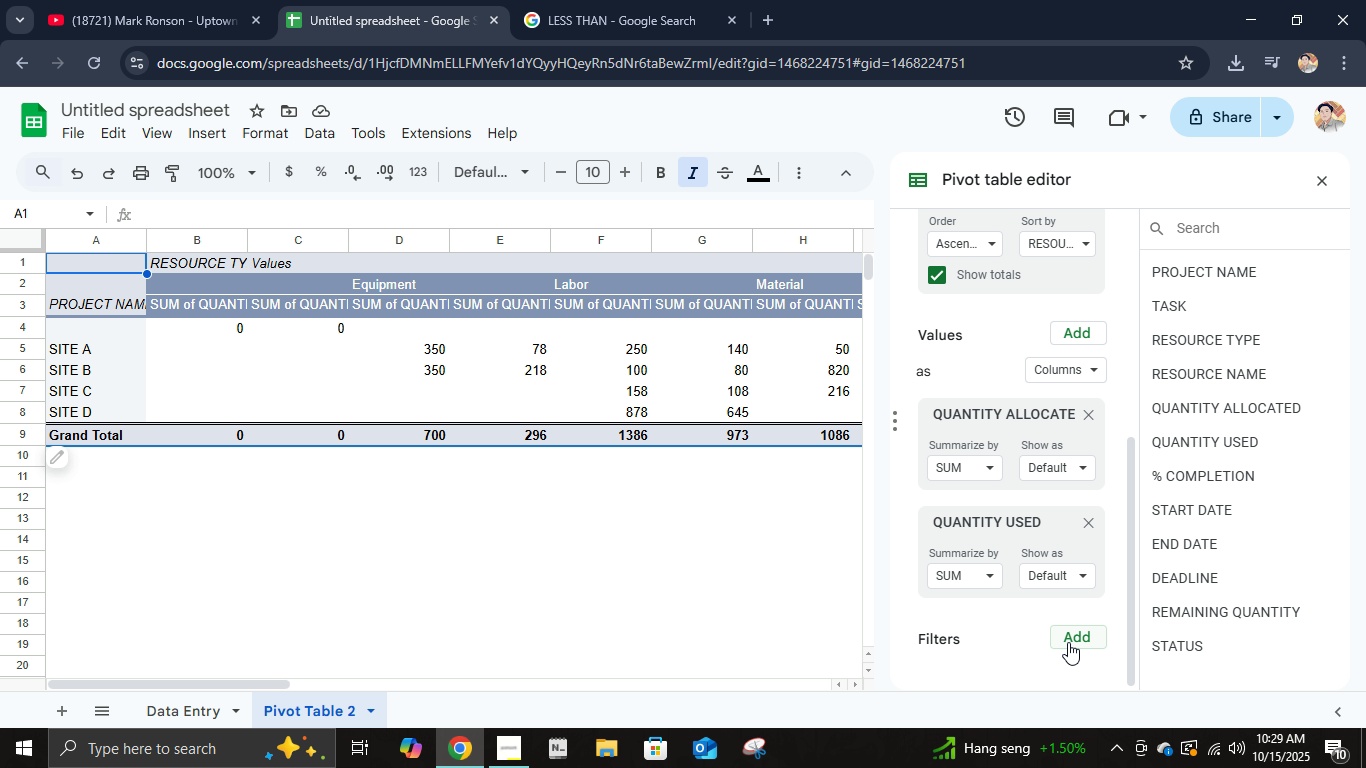 
left_click([1068, 642])
 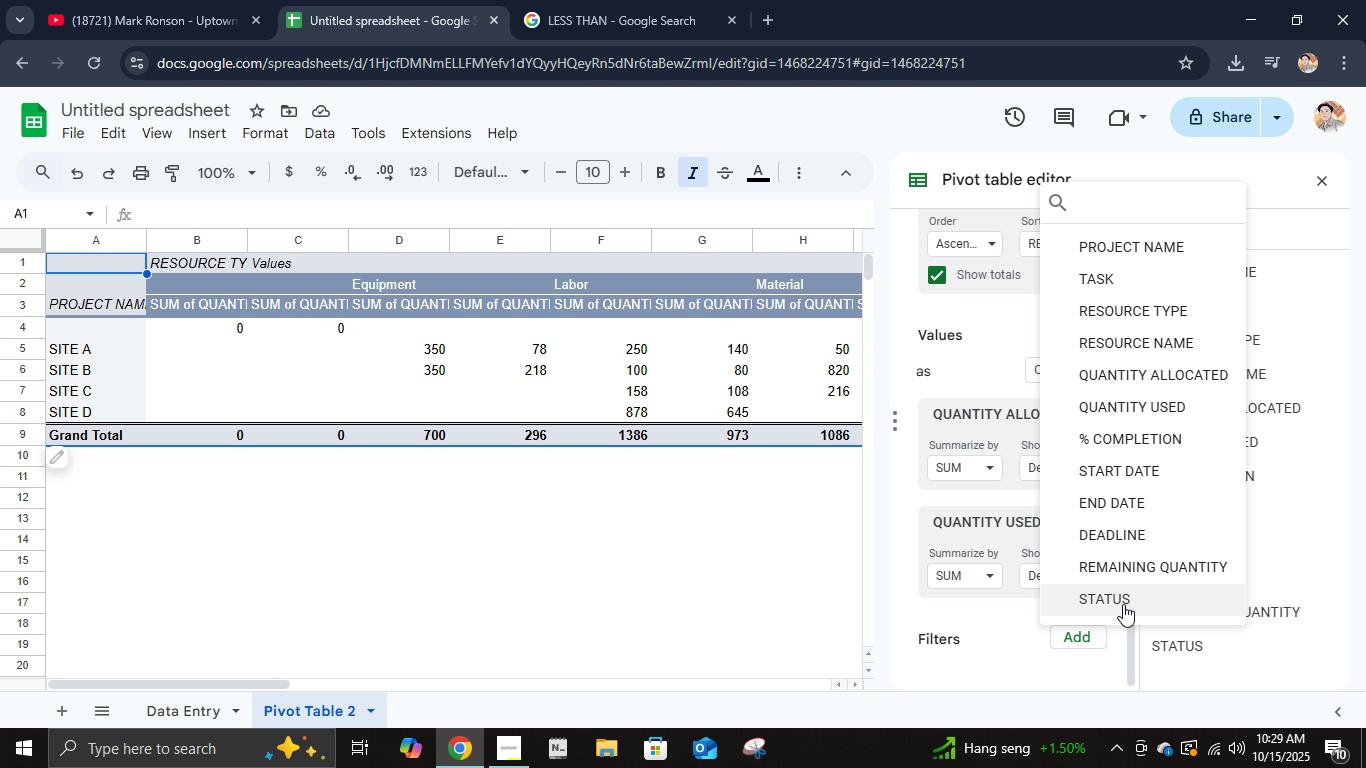 
wait(12.76)
 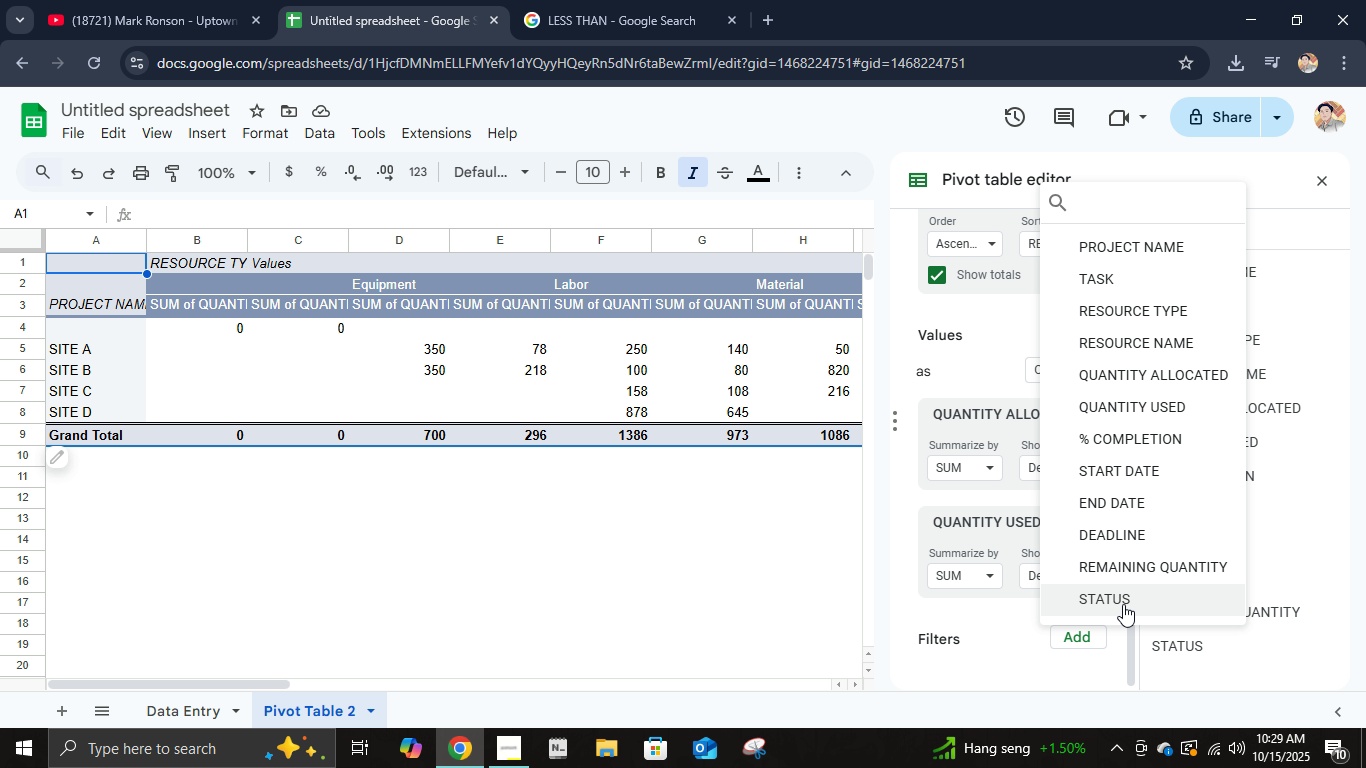 
left_click([1117, 443])
 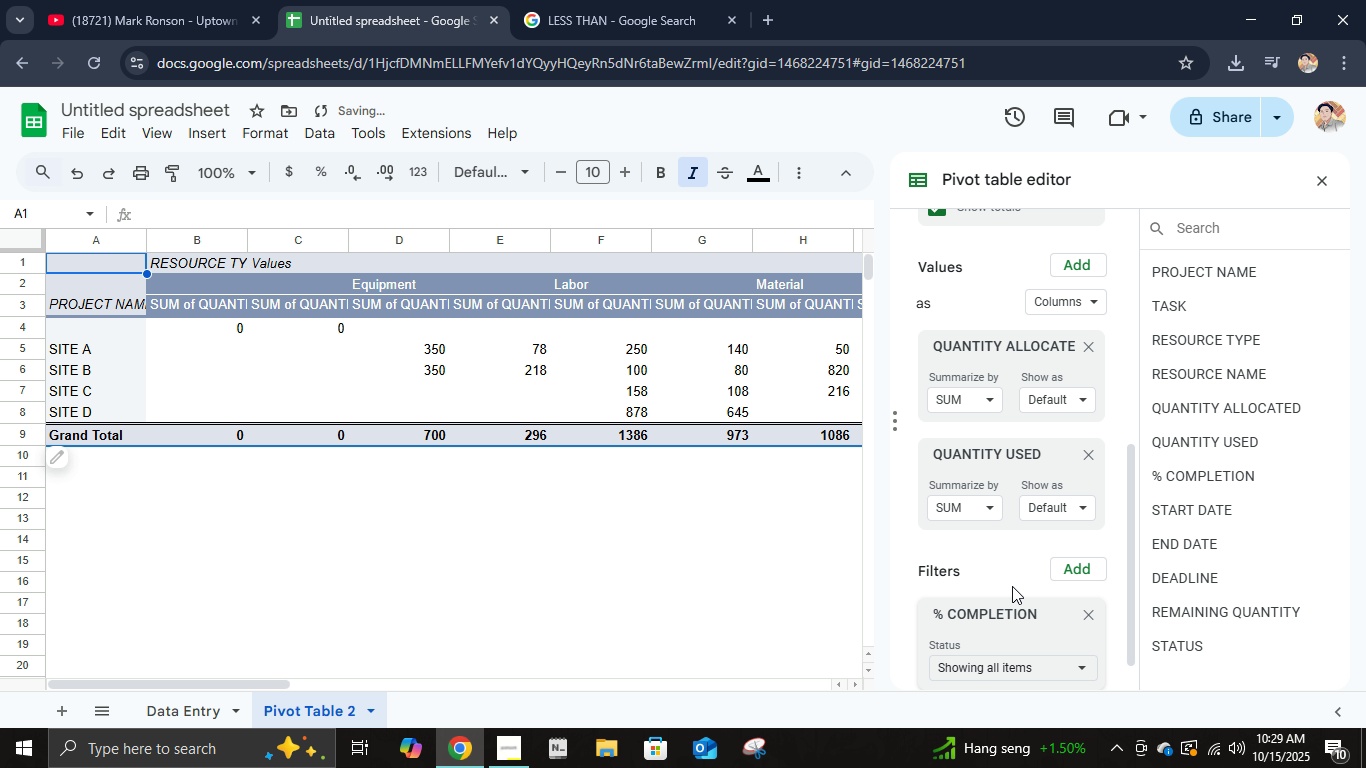 
scroll: coordinate [1012, 601], scroll_direction: down, amount: 2.0
 